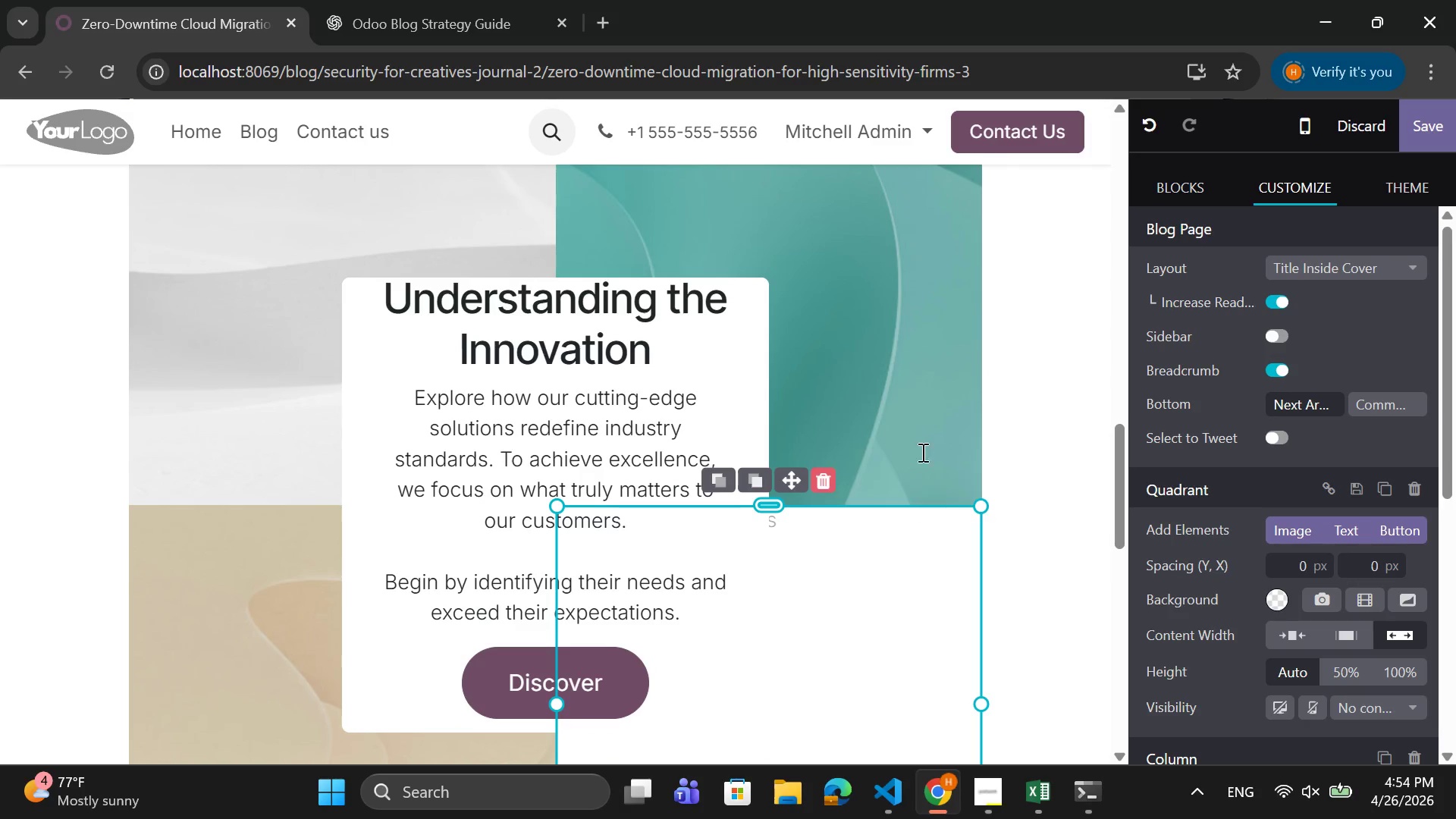 
left_click([863, 337])
 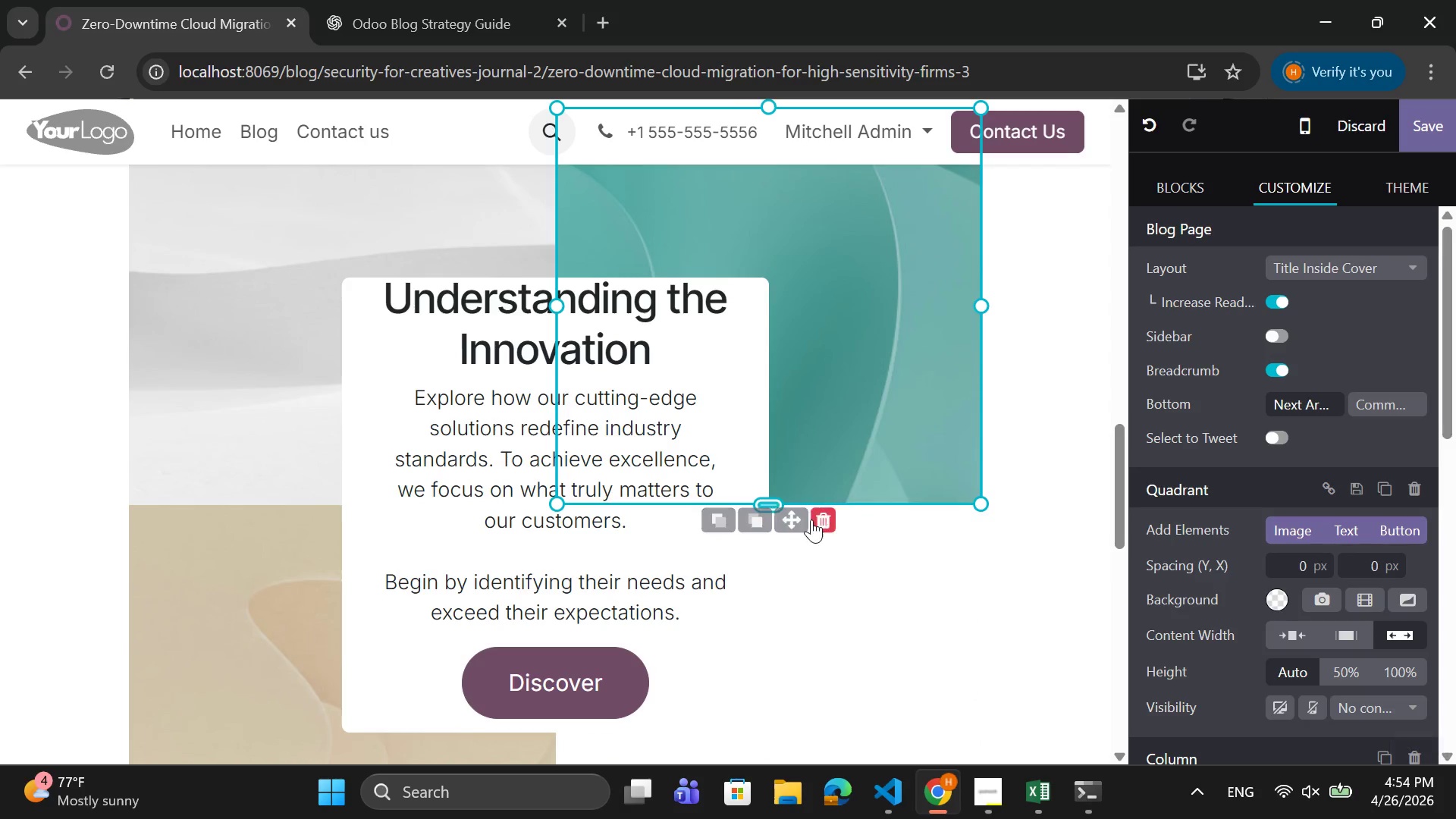 
left_click([823, 519])
 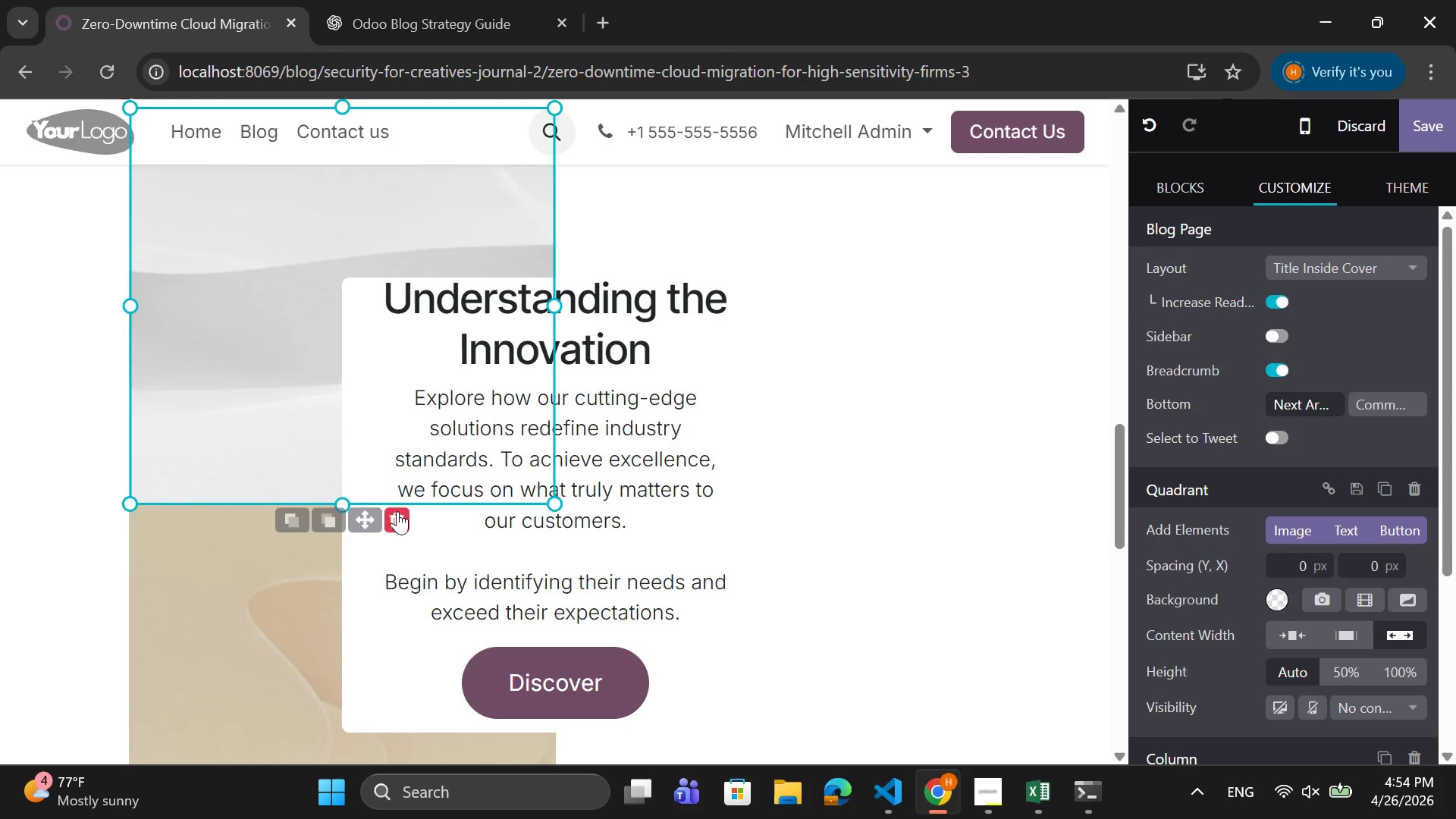 
scroll: coordinate [484, 529], scroll_direction: down, amount: 2.0
 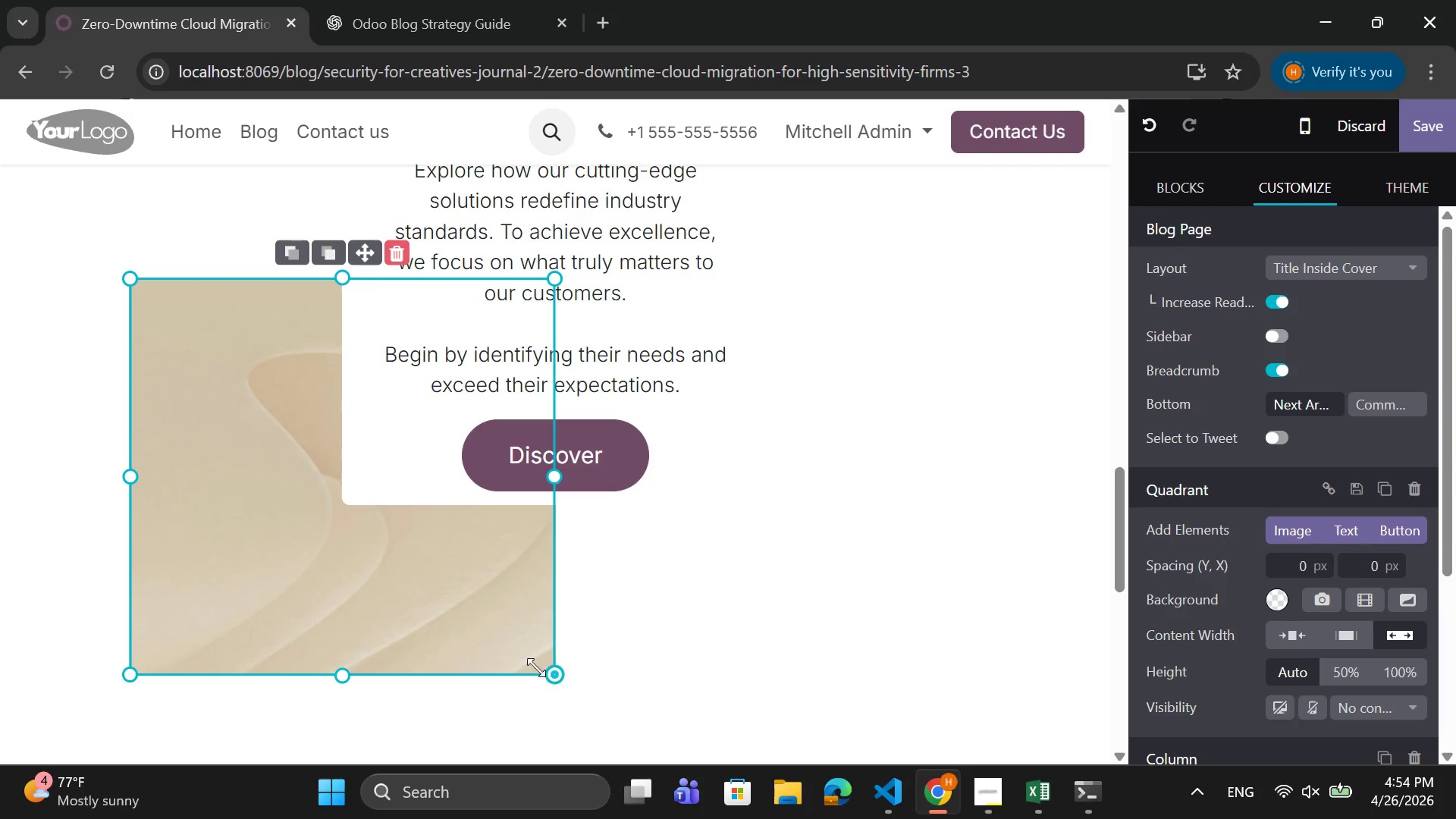 
left_click([384, 630])
 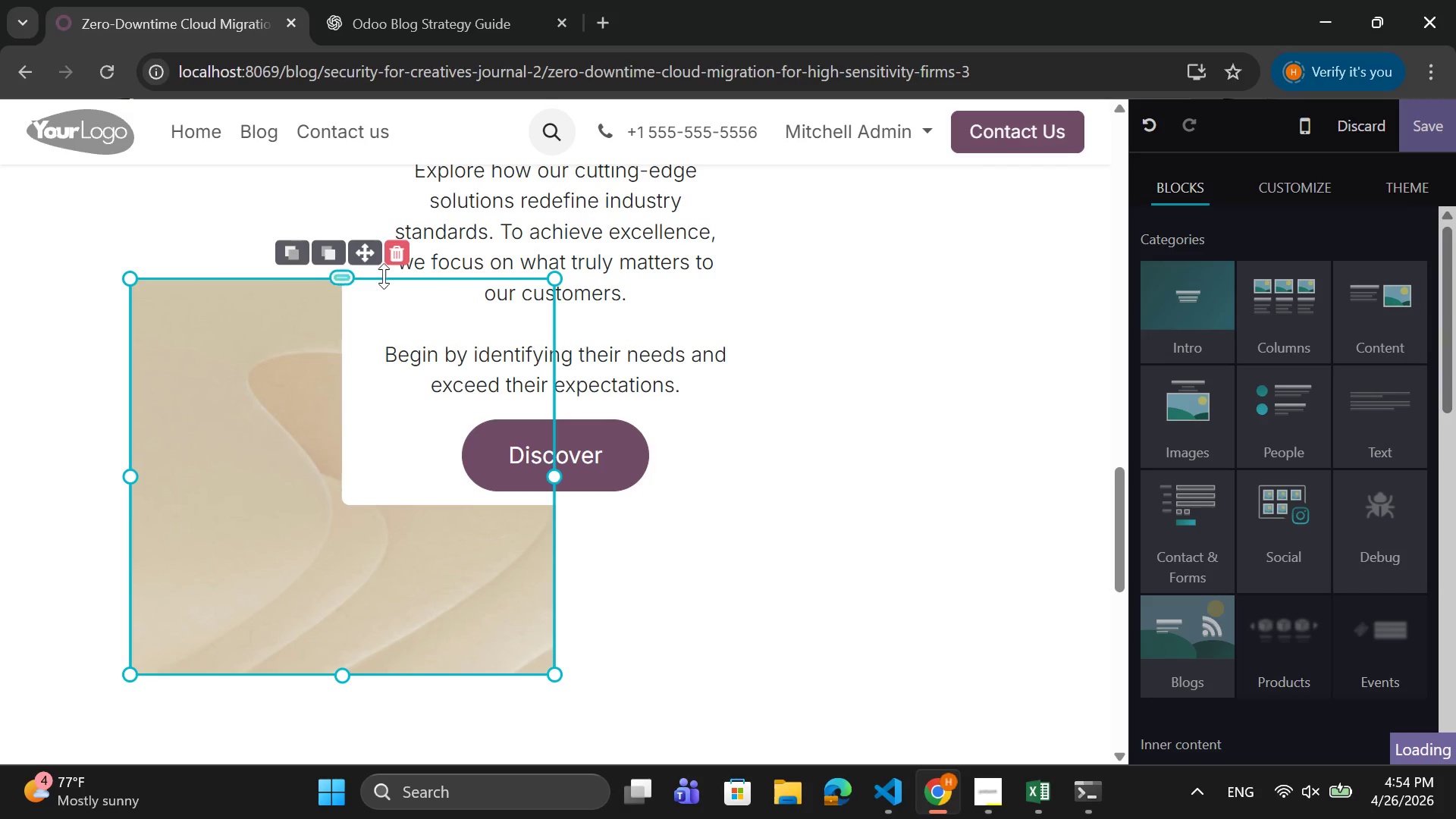 
left_click([399, 262])
 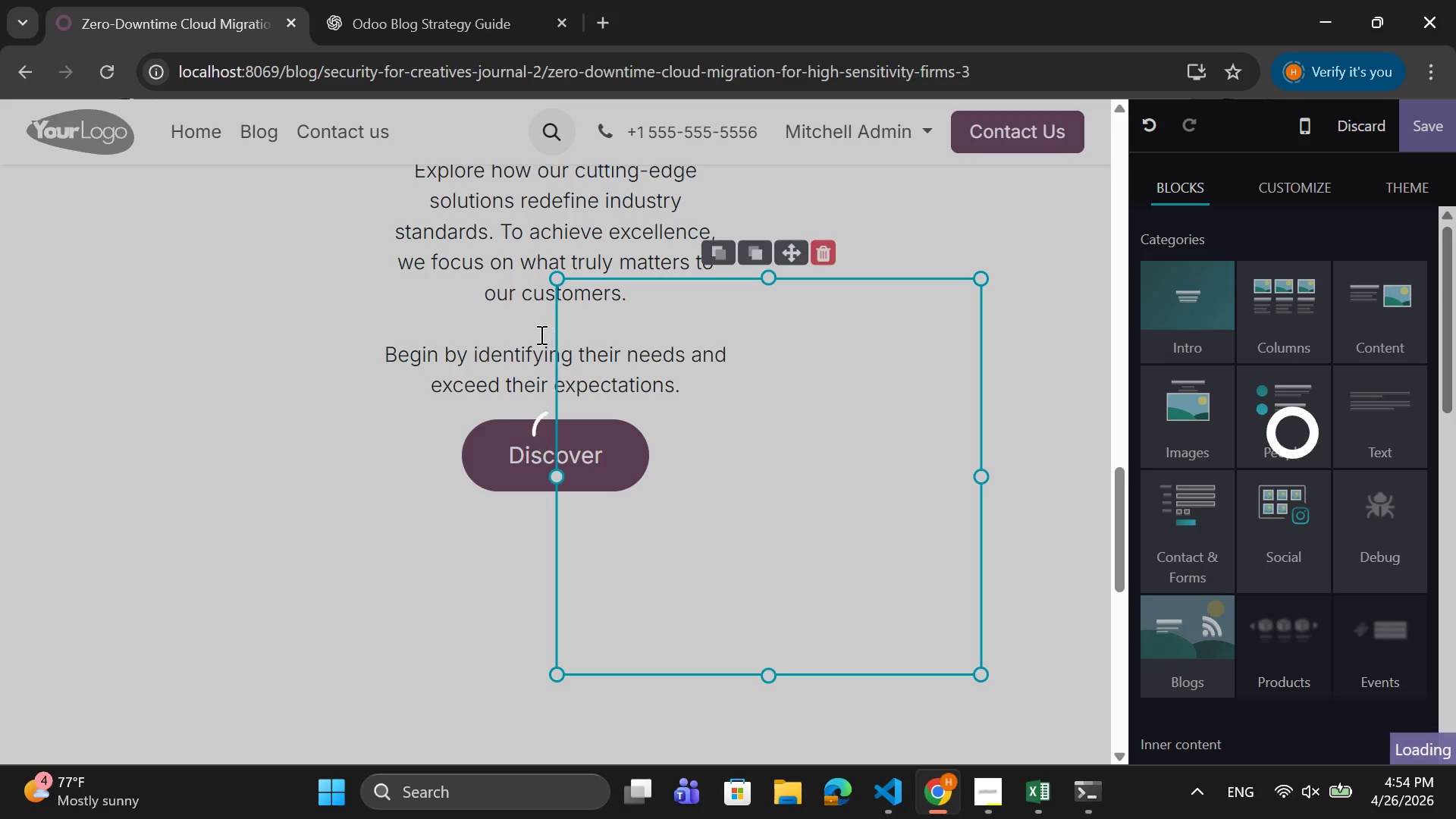 
left_click([482, 308])
 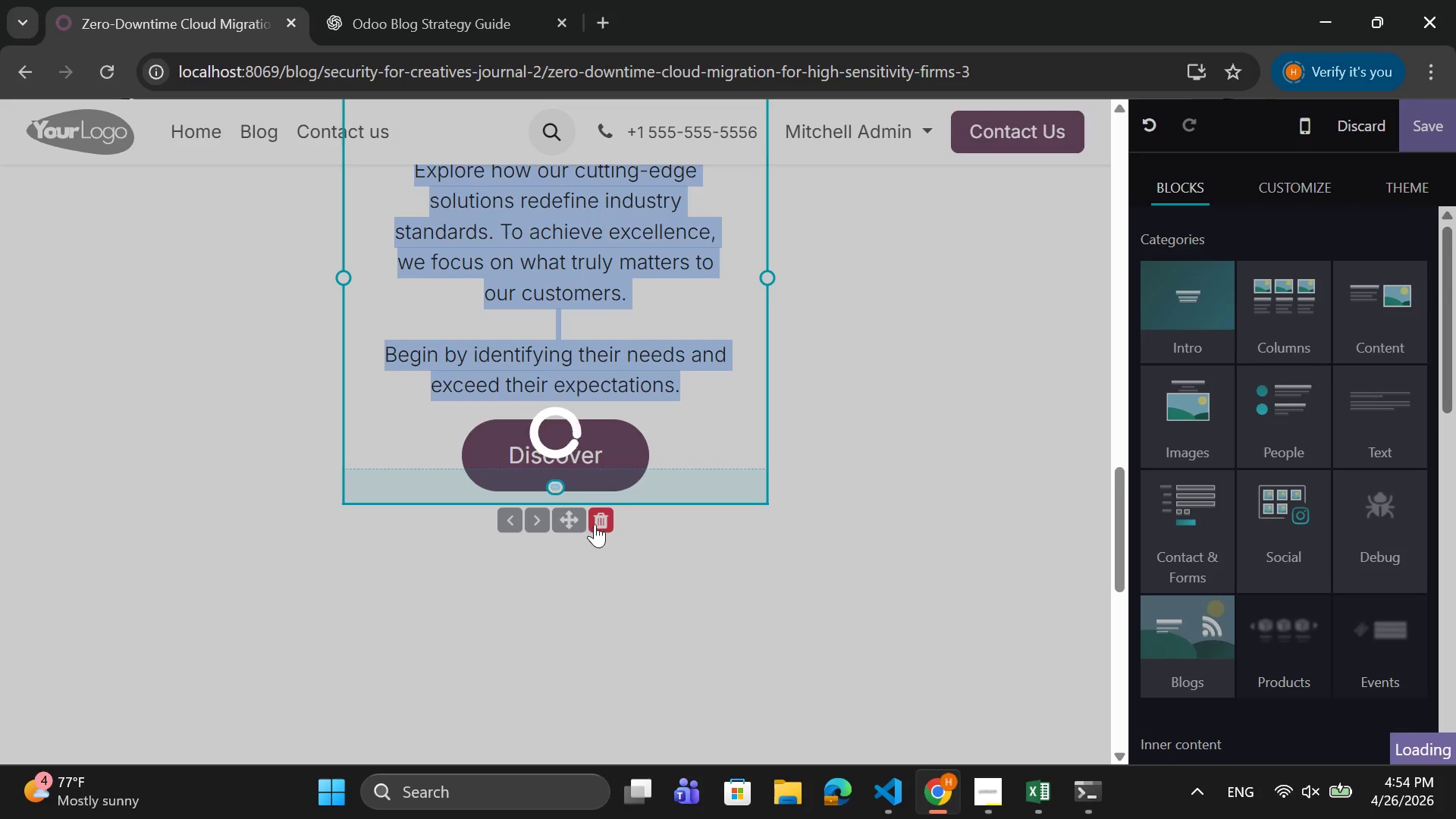 
left_click([609, 516])
 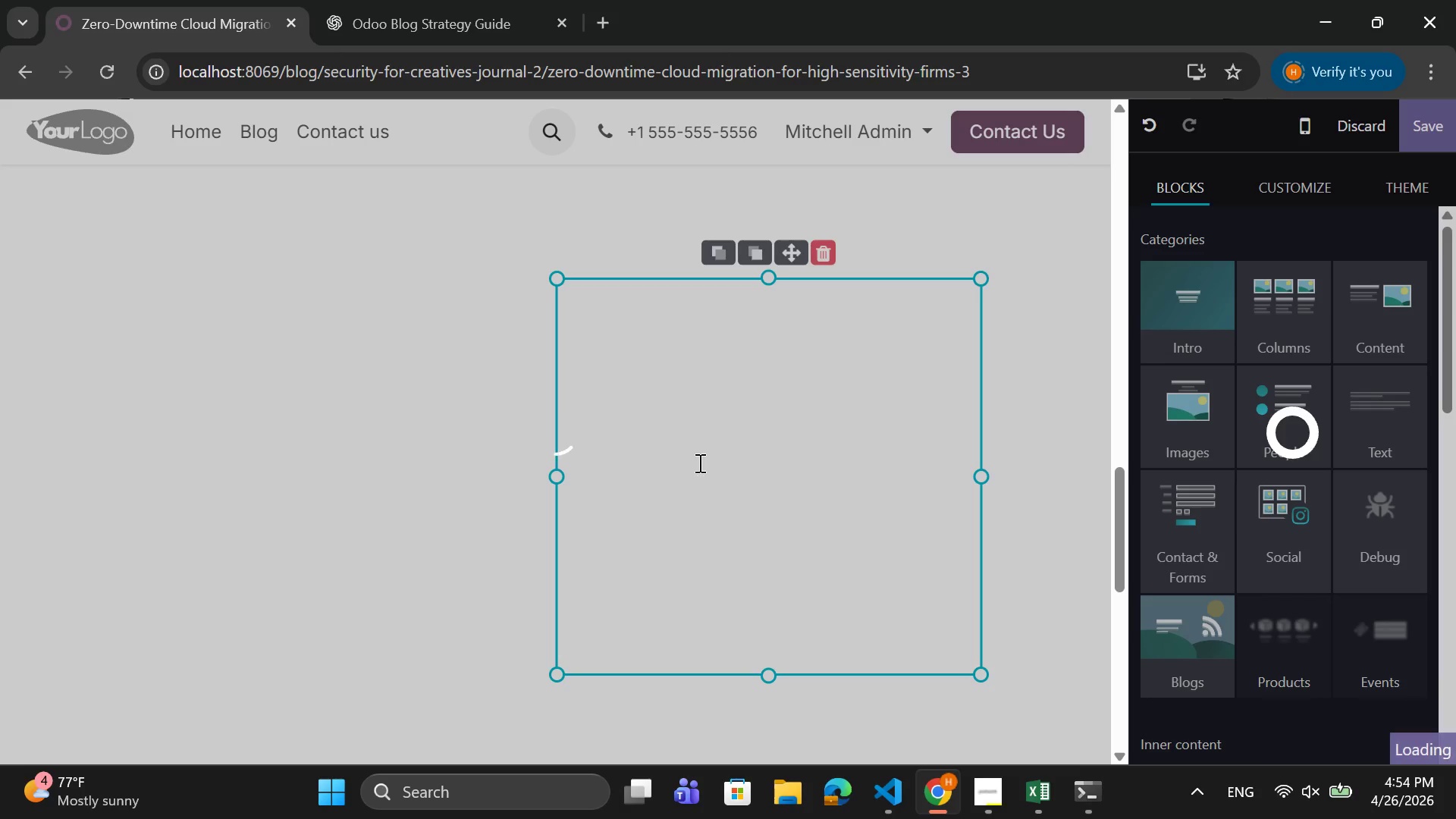 
scroll: coordinate [704, 442], scroll_direction: up, amount: 6.0
 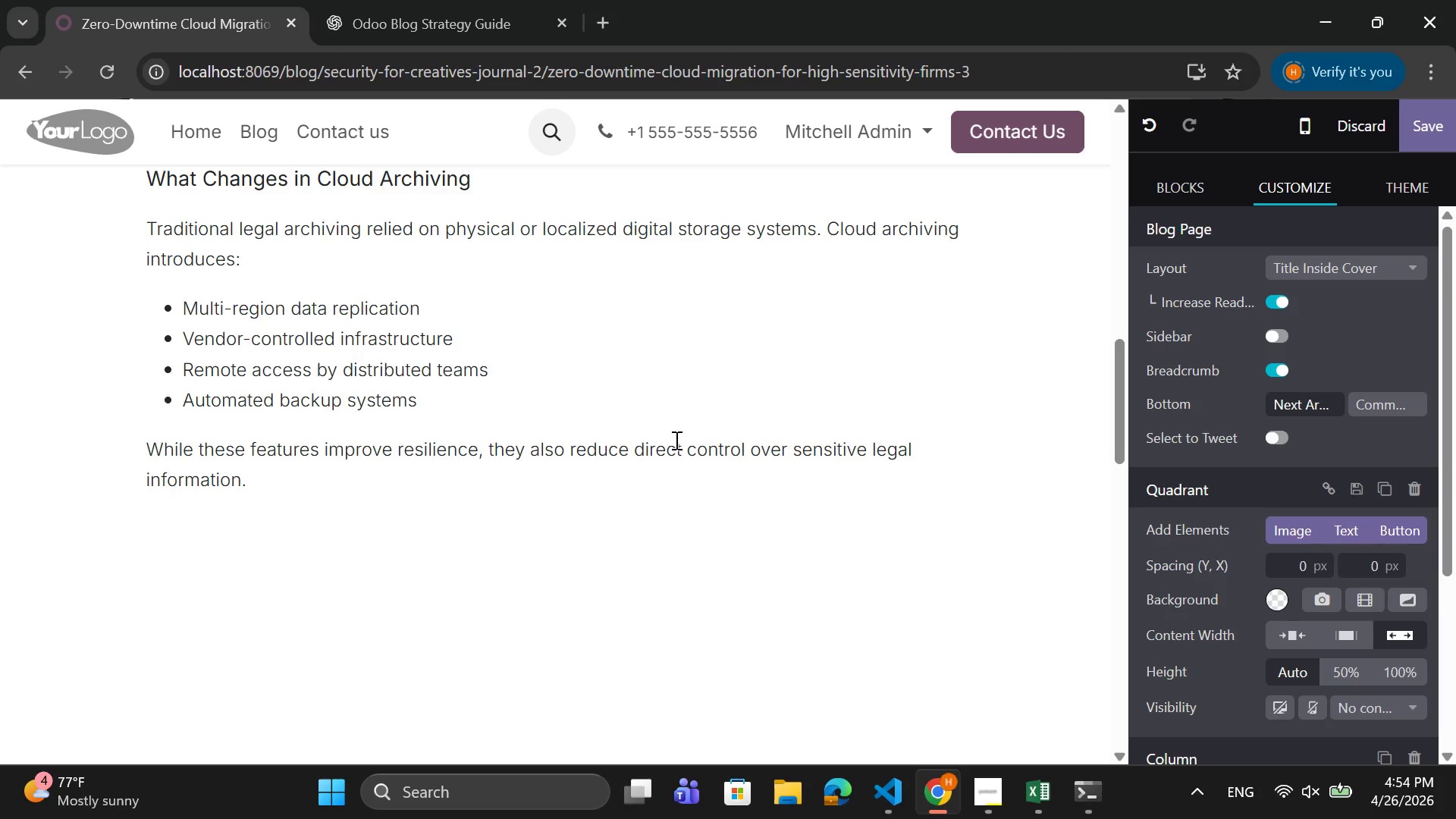 
wait(12.78)
 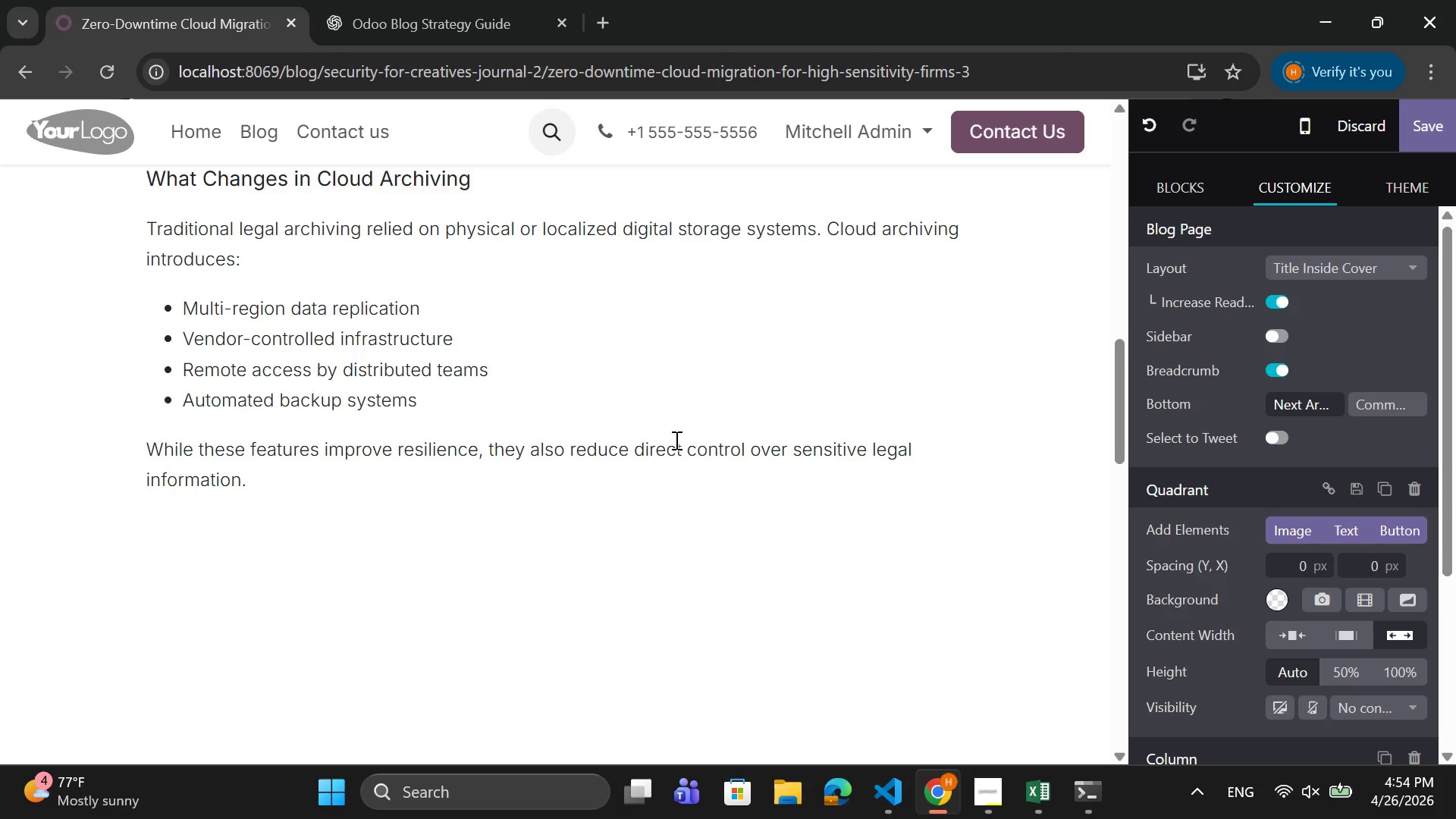 
left_click([361, 525])
 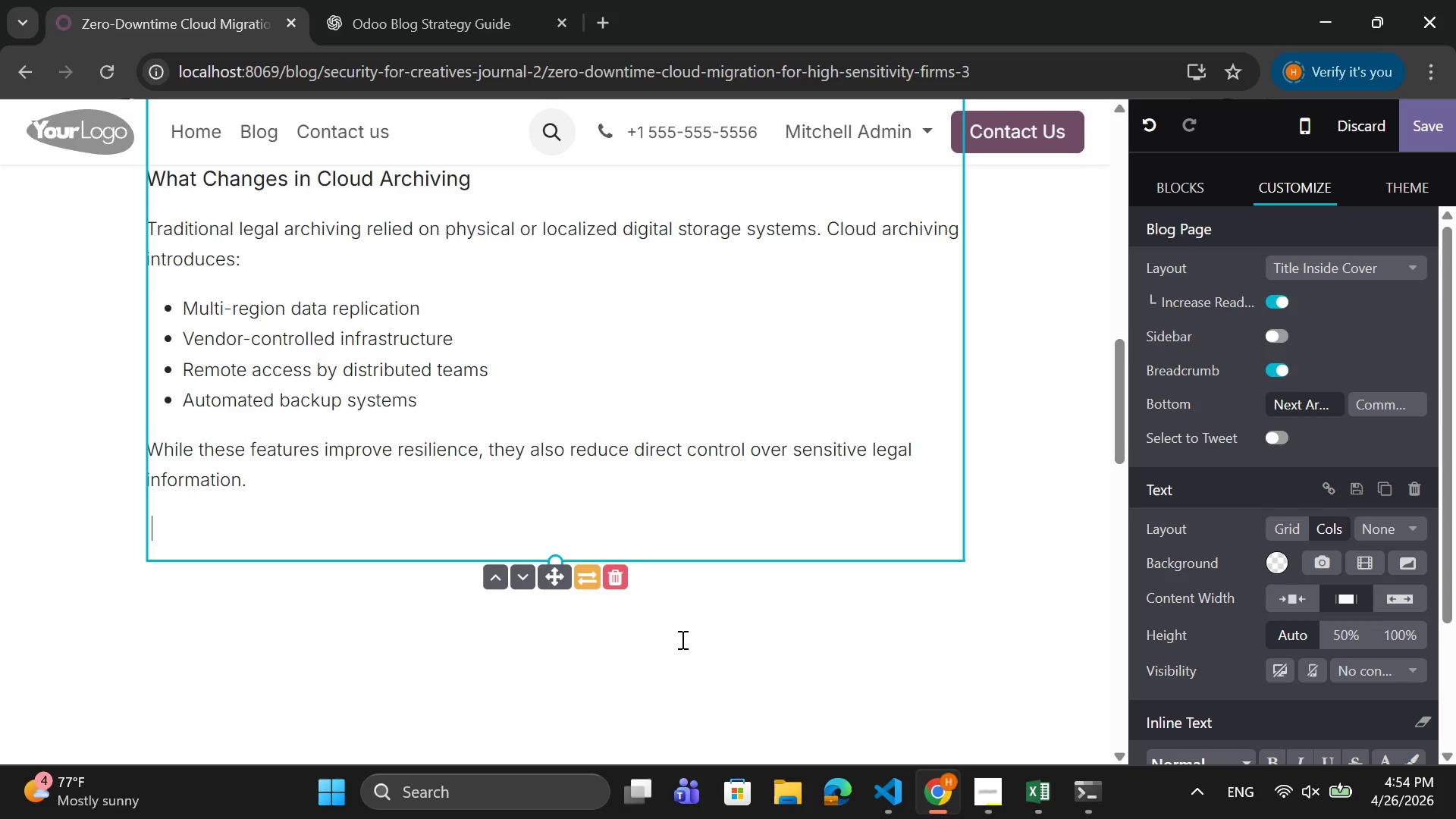 
wait(15.67)
 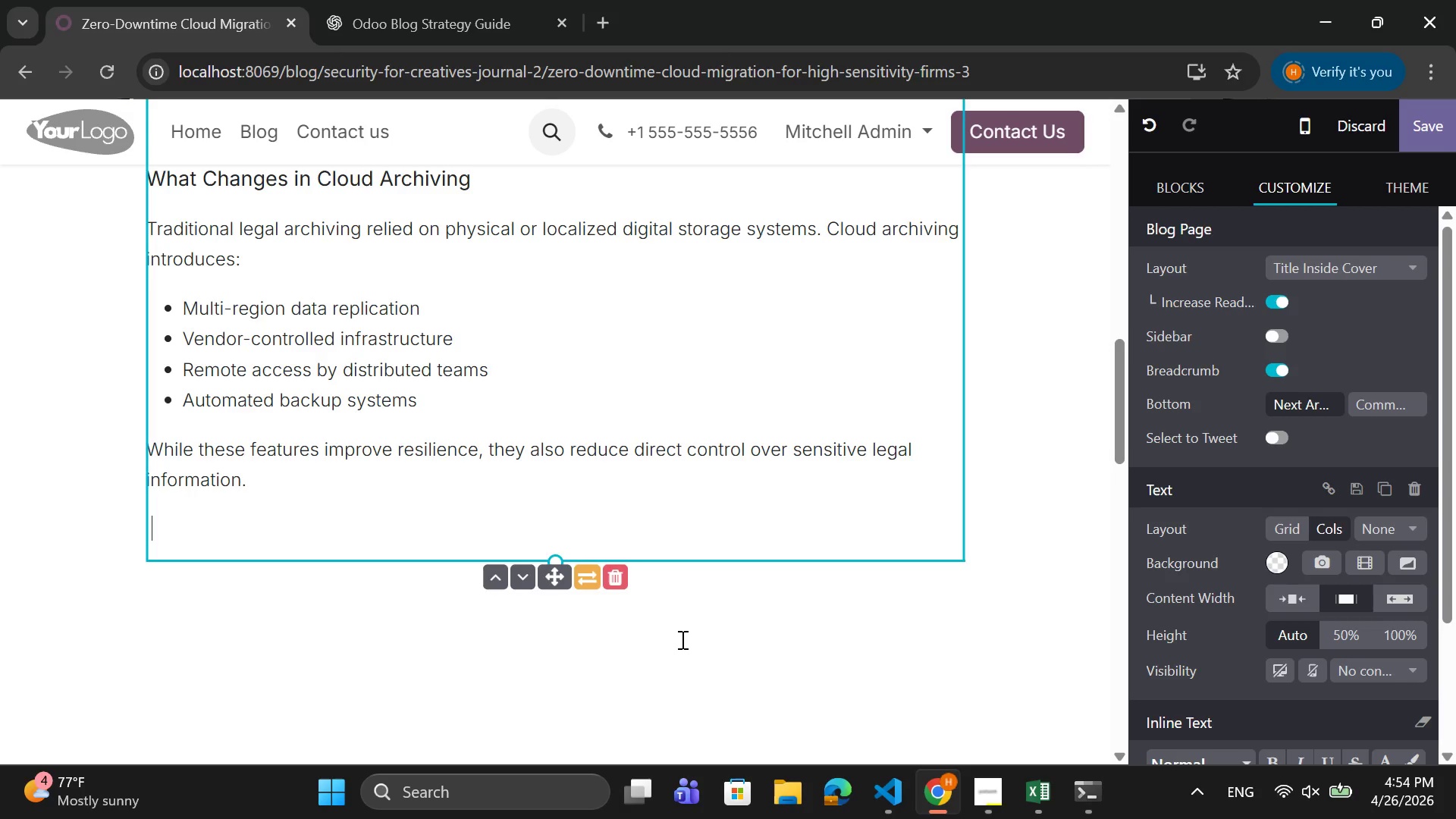 
key(CapsLock)
 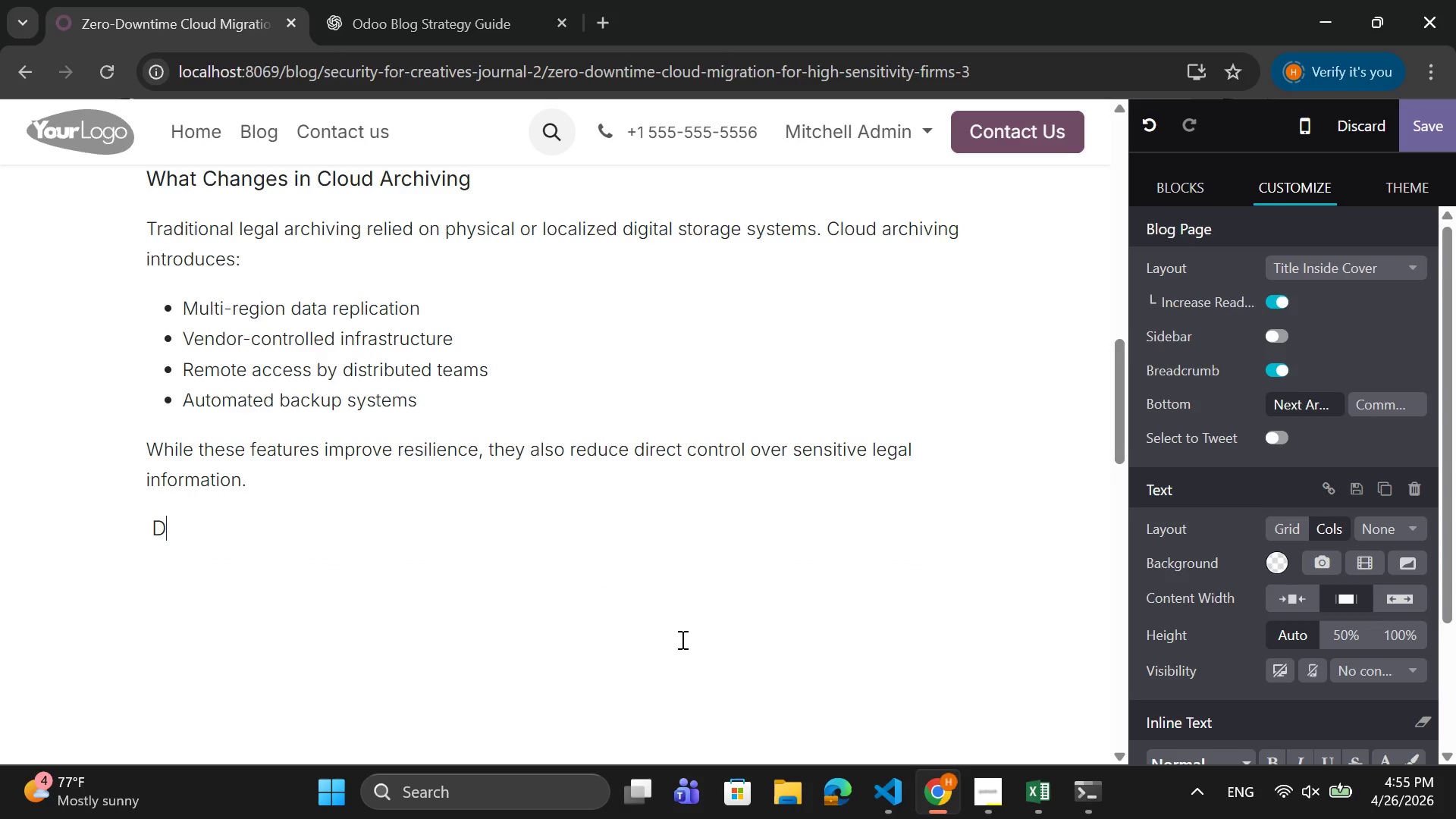 
key(D)
 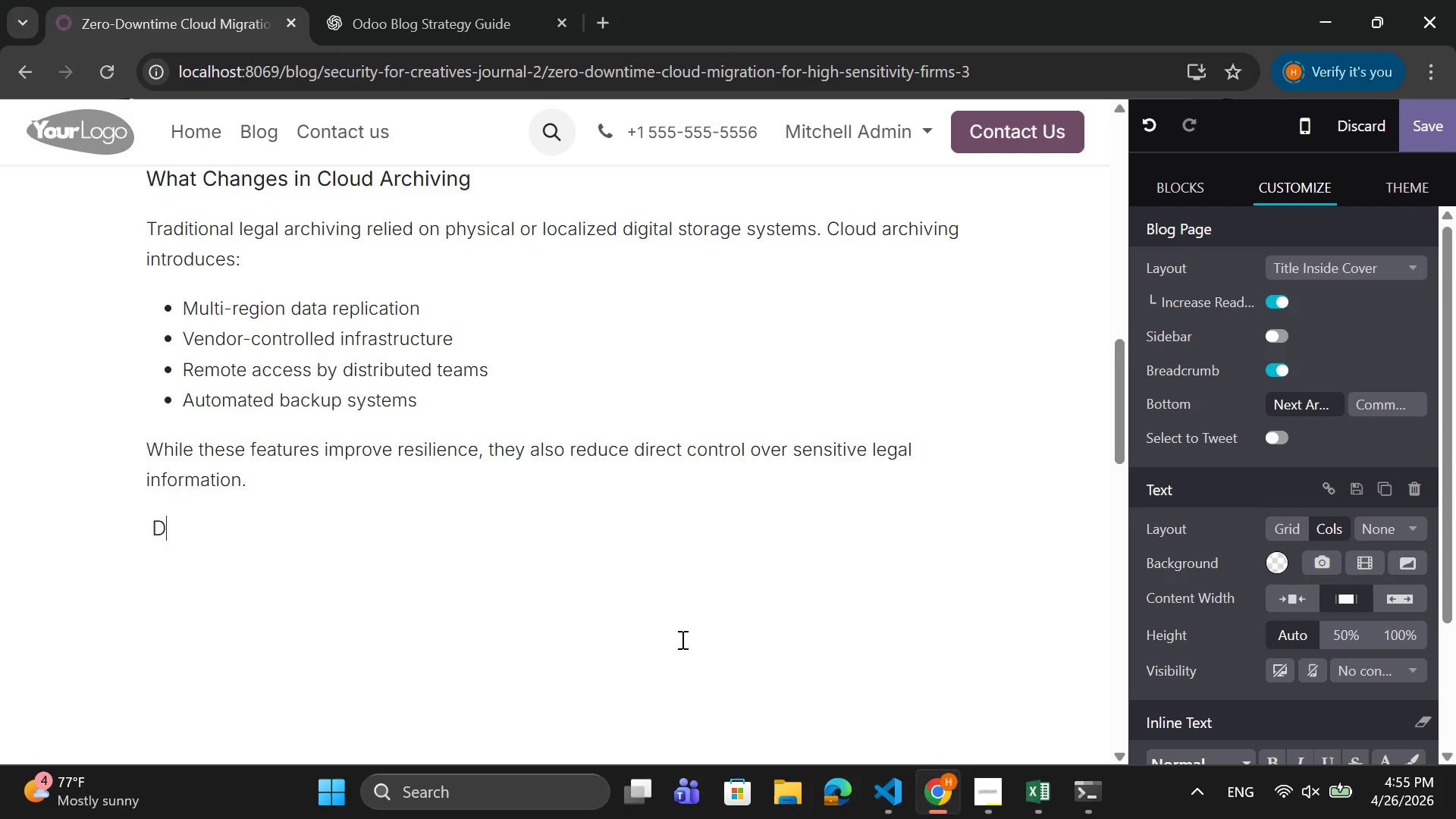 
key(CapsLock)
 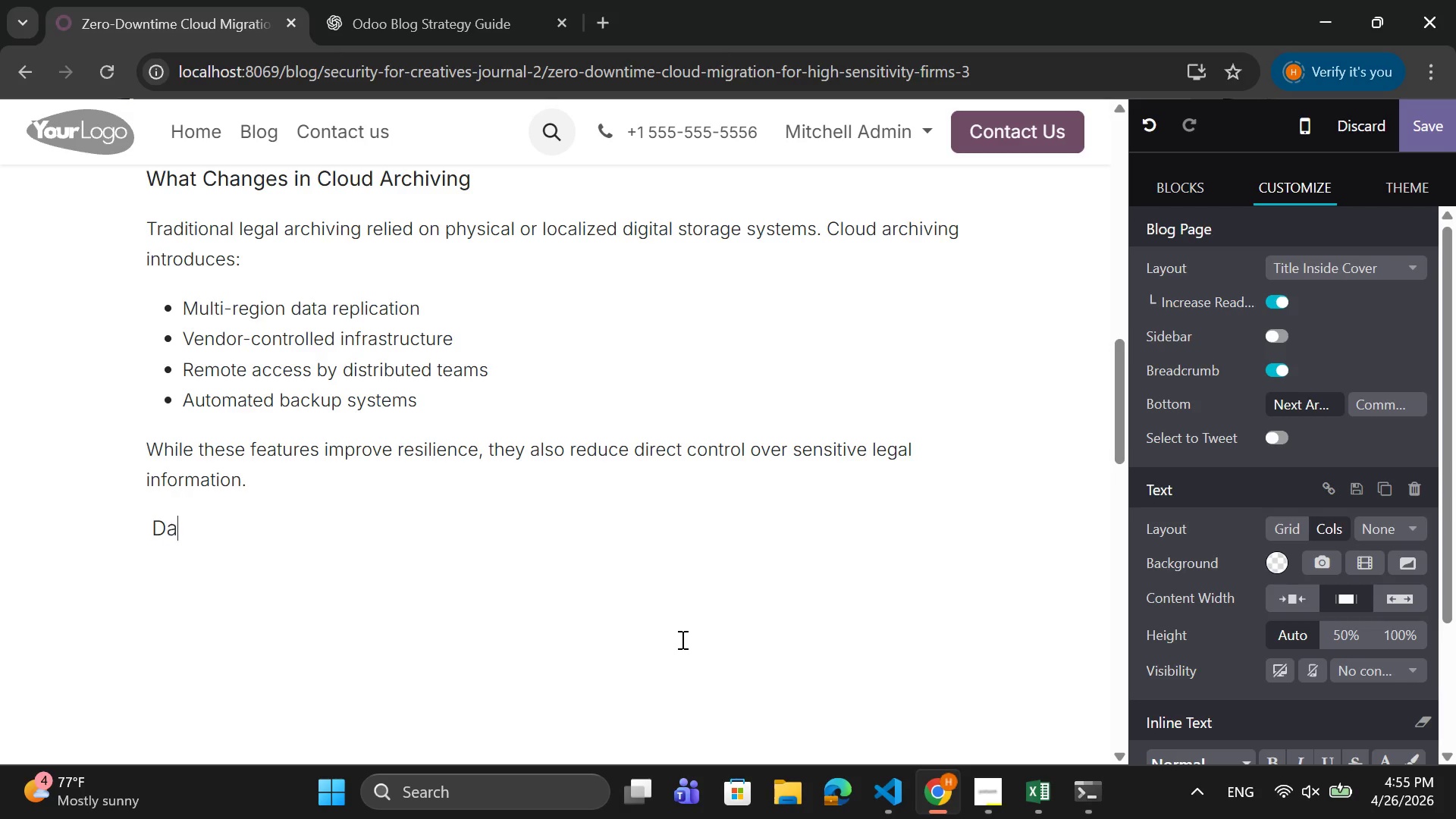 
key(A)
 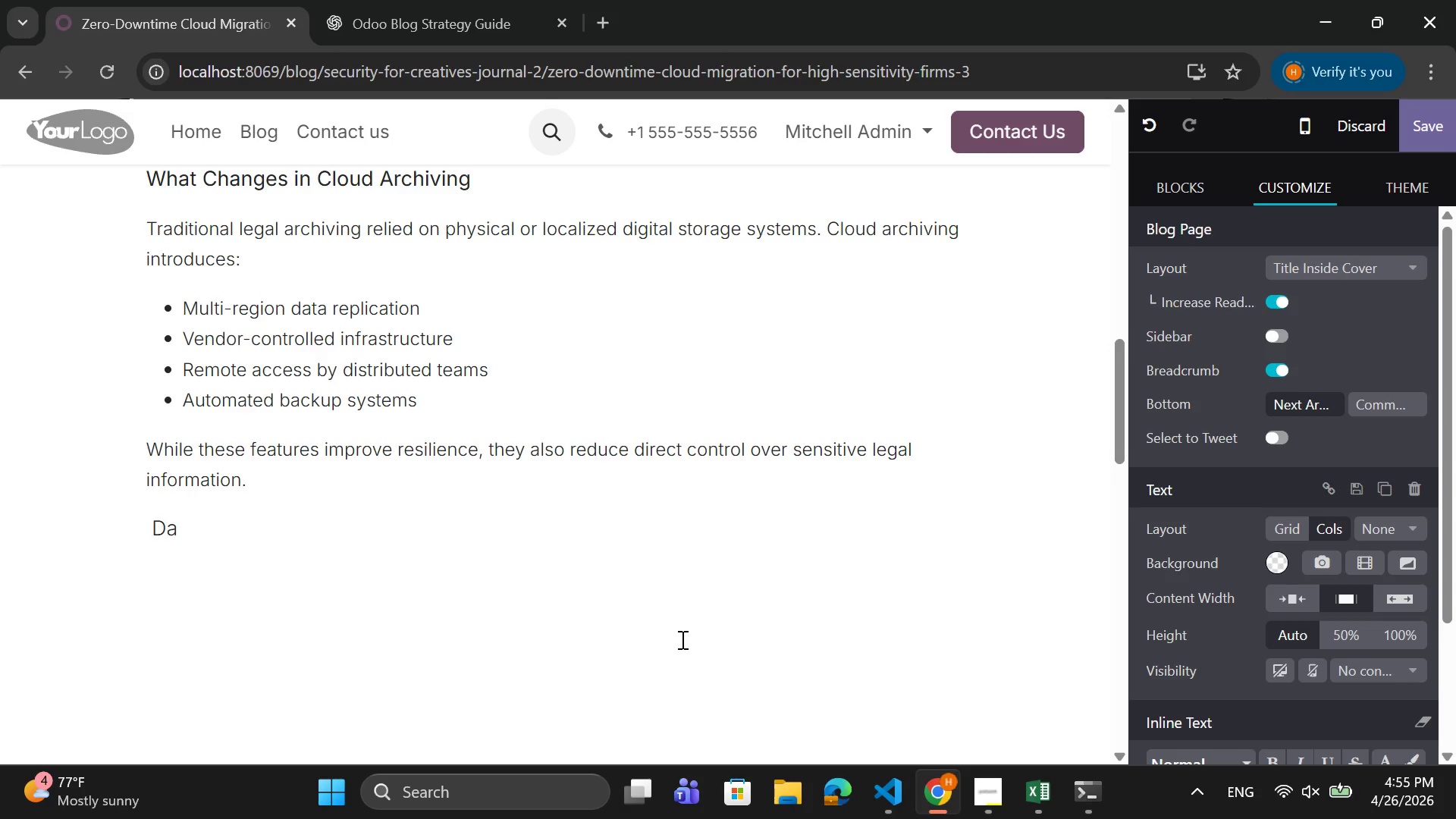 
key(Backspace)
 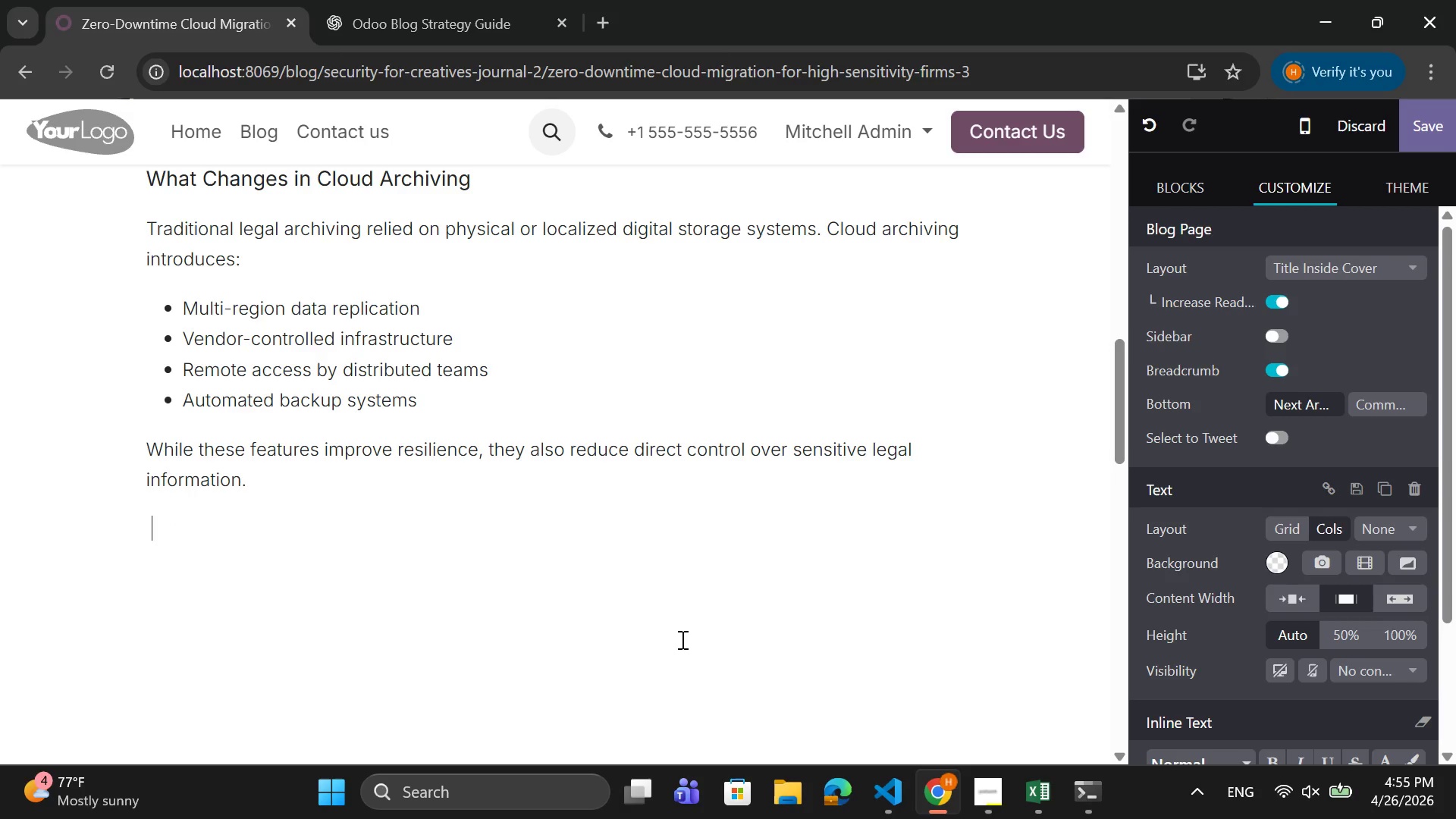 
key(Backspace)
 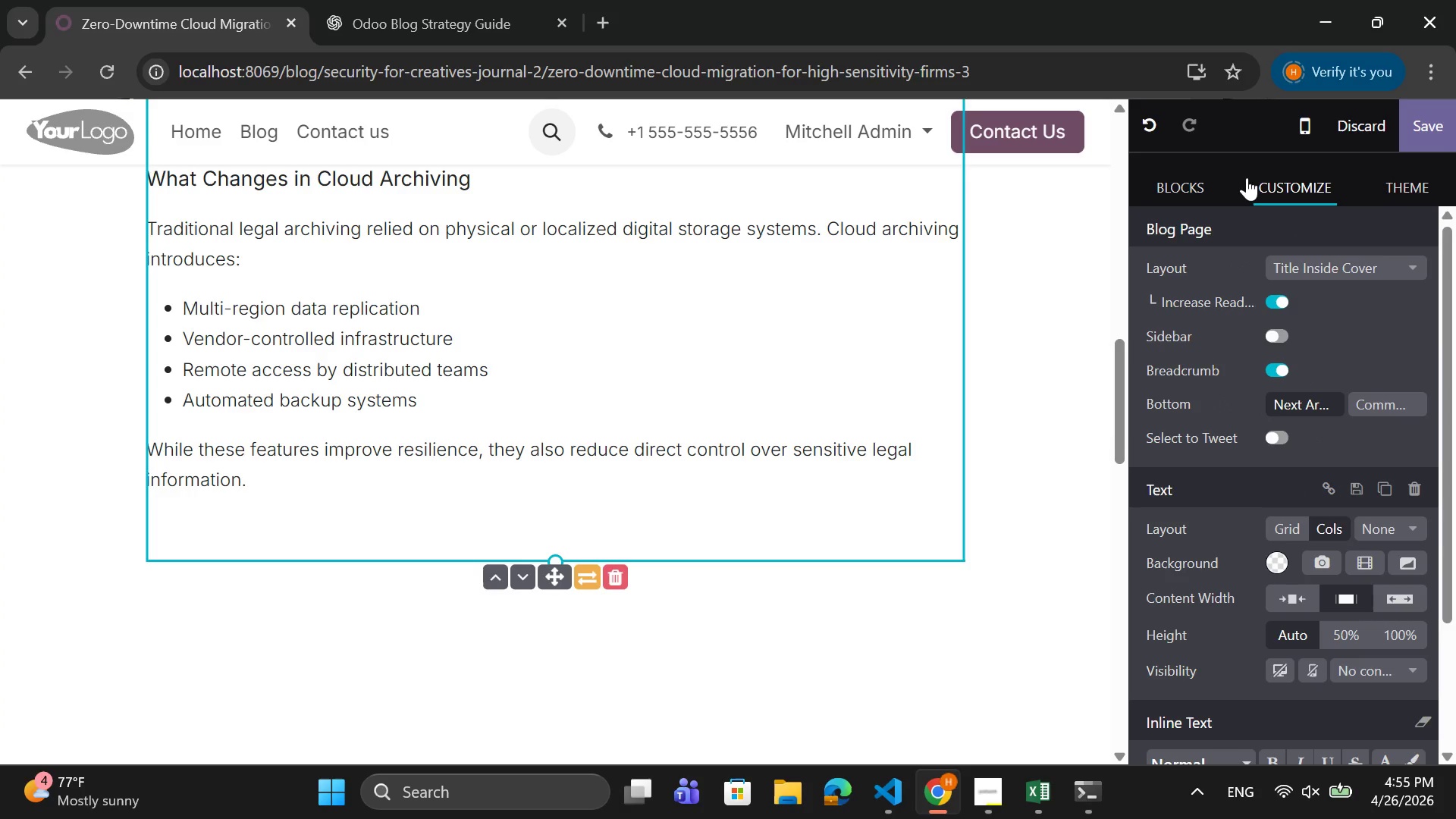 
wait(5.27)
 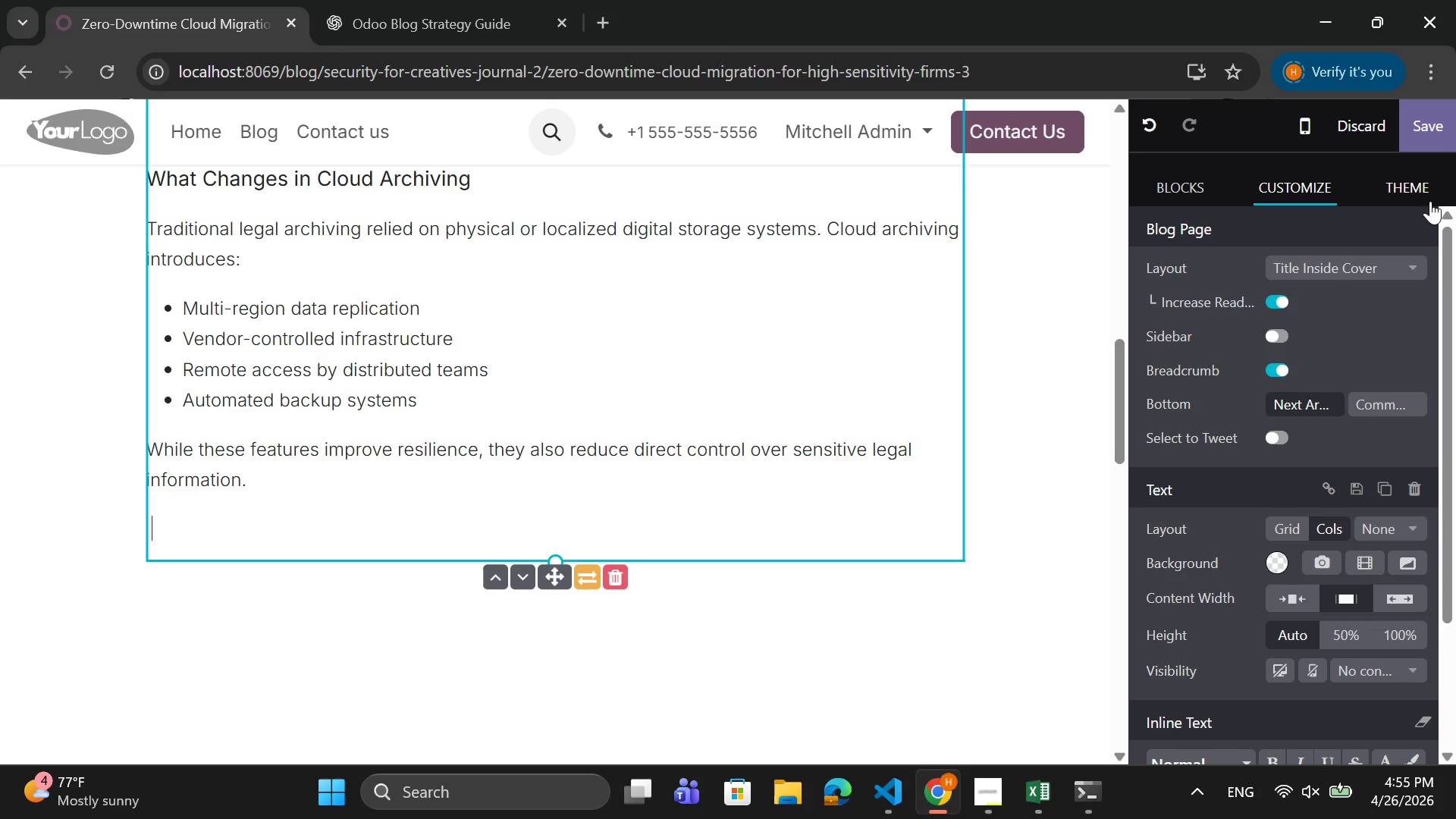 
left_click([1191, 188])
 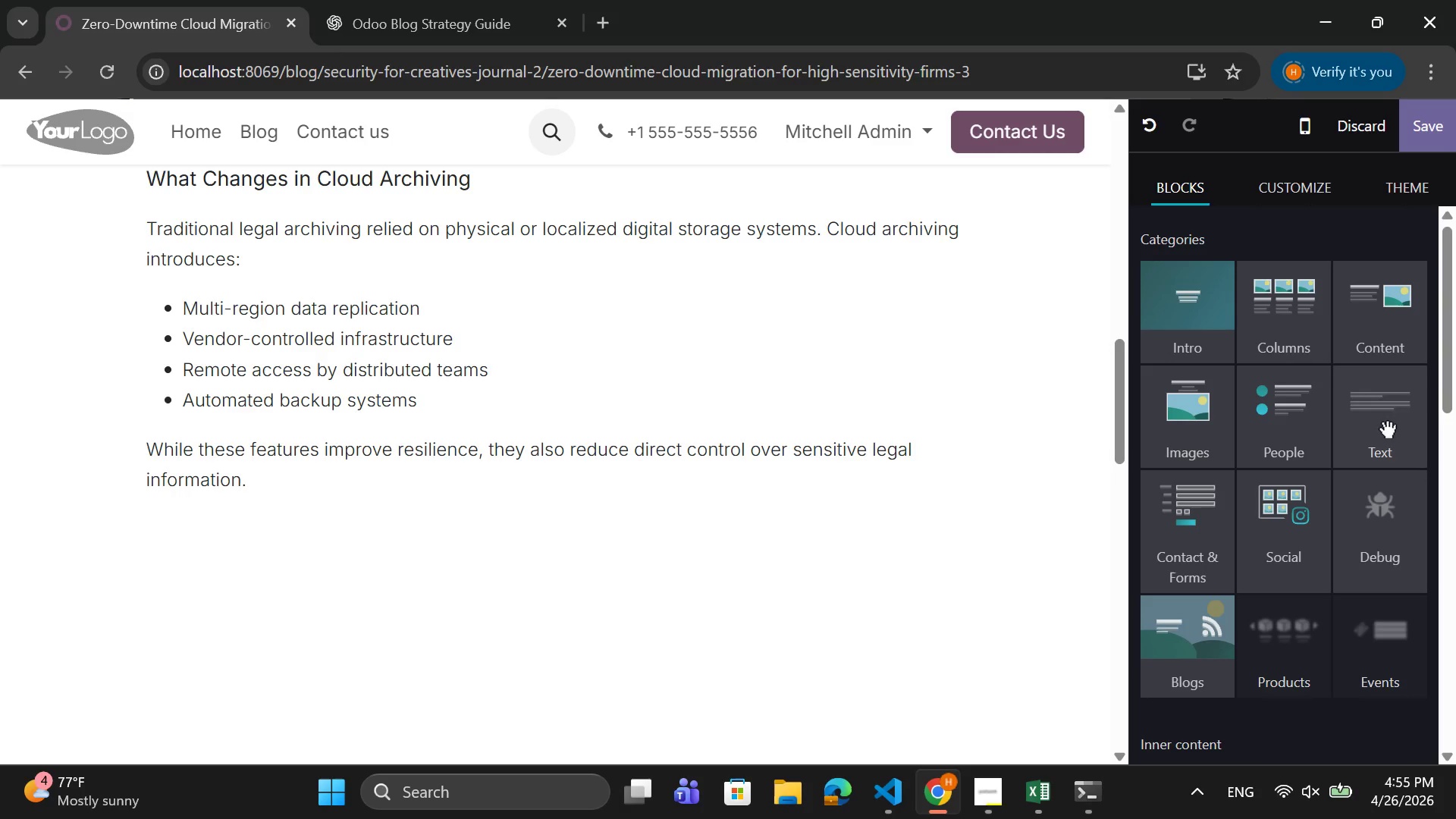 
left_click([1386, 425])
 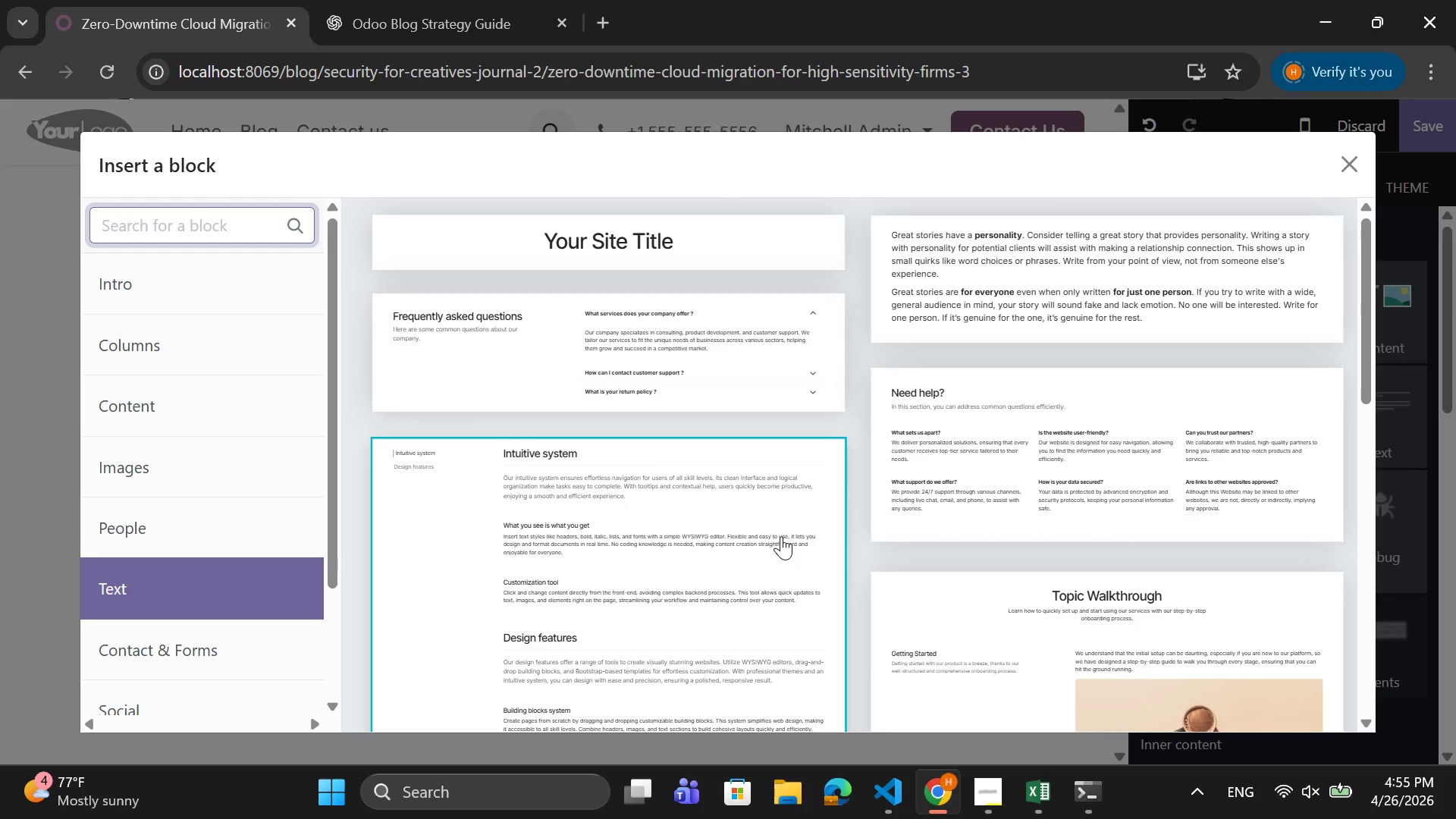 
wait(16.94)
 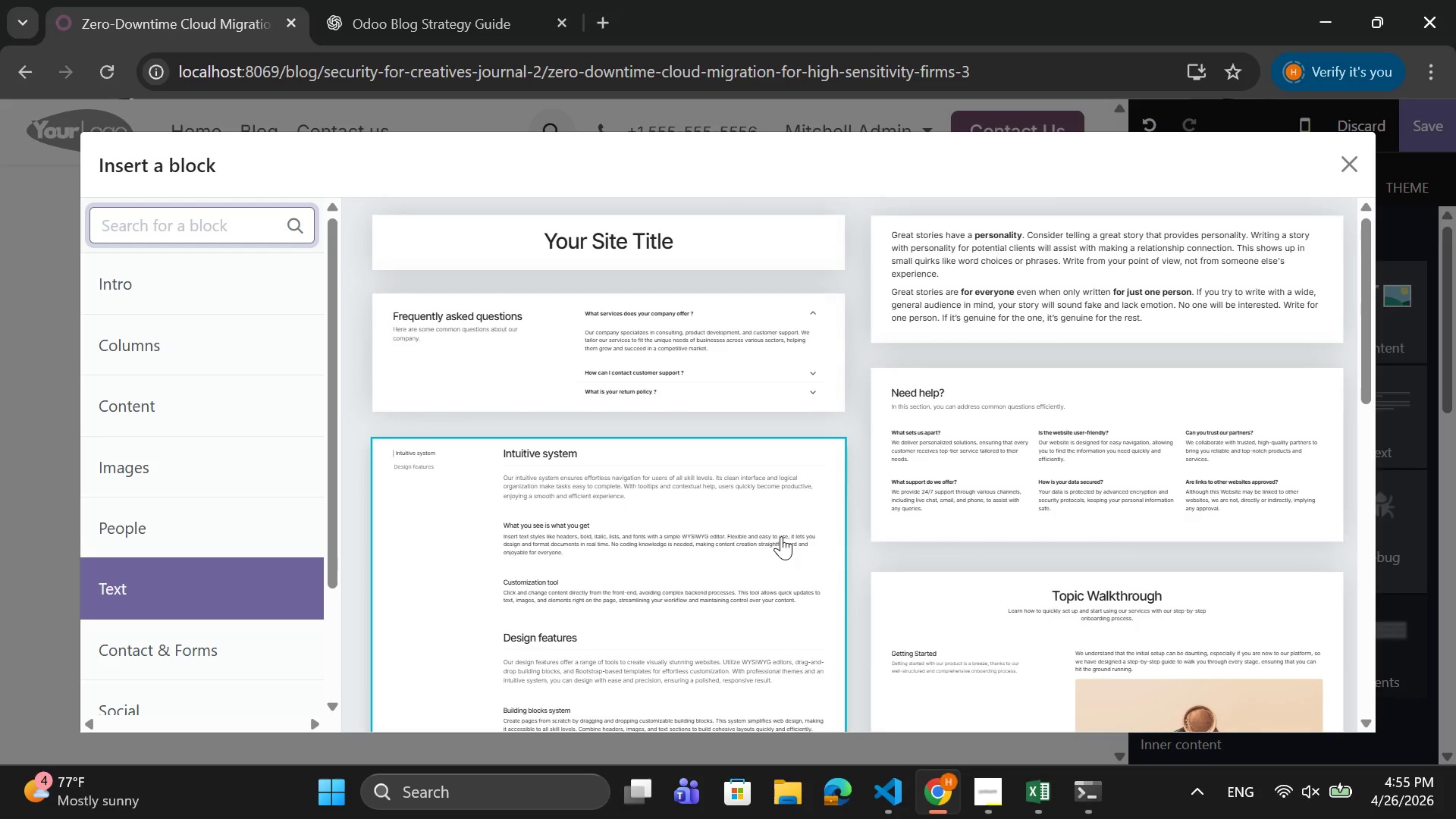 
left_click([1269, 259])
 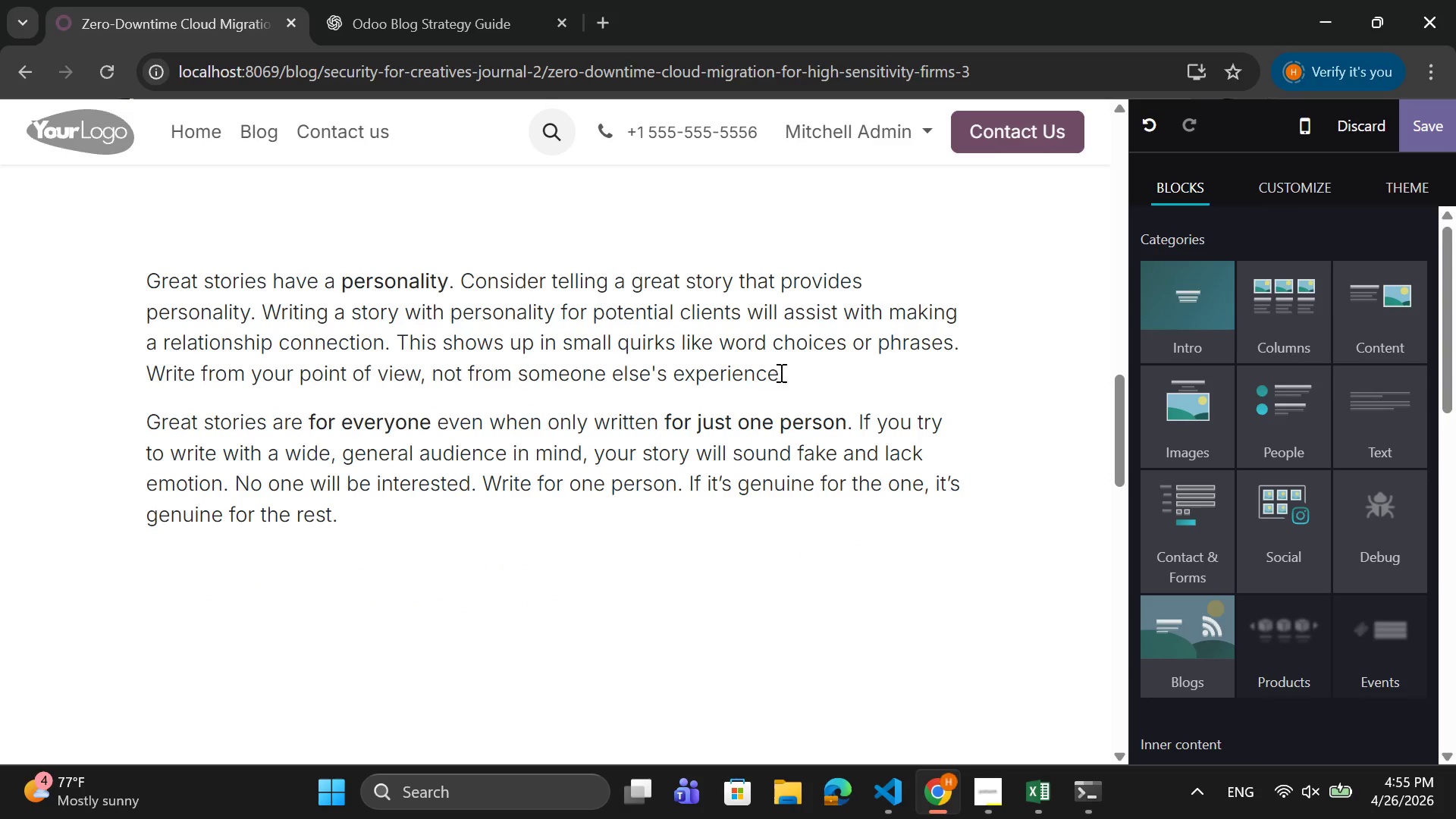 
left_click_drag(start_coordinate=[786, 373], to_coordinate=[752, 500])
 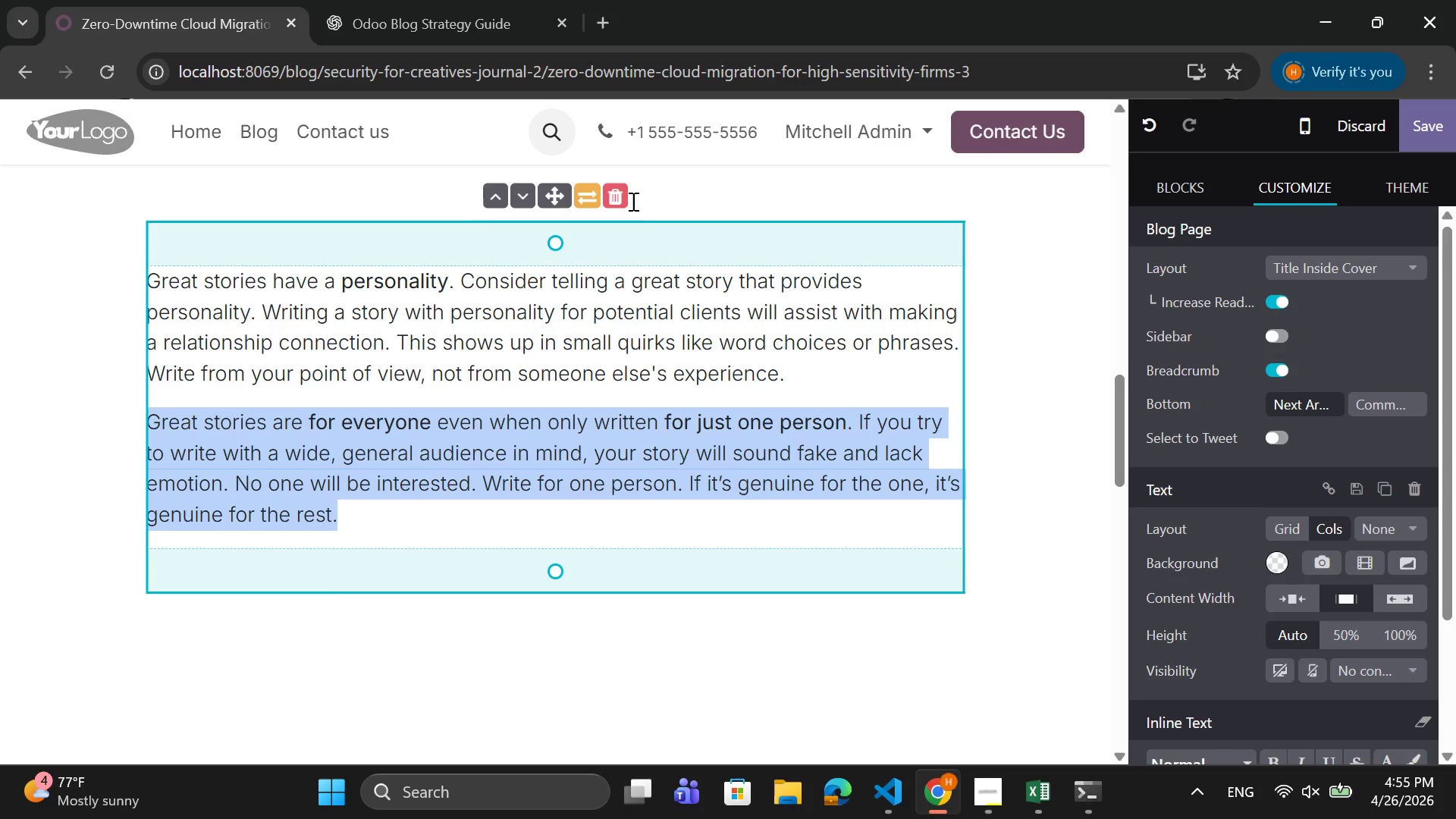 
left_click([620, 197])
 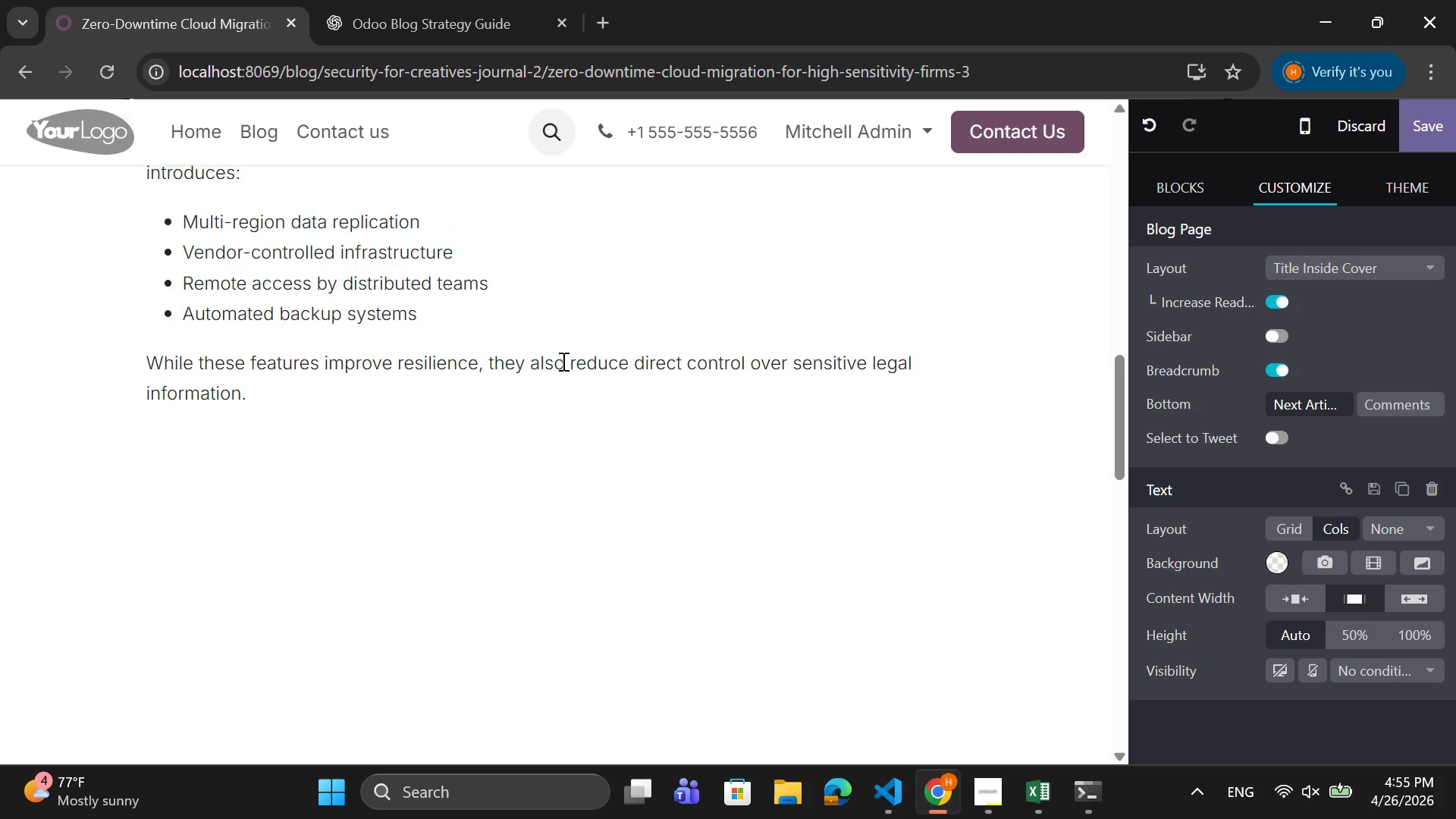 
left_click([425, 393])
 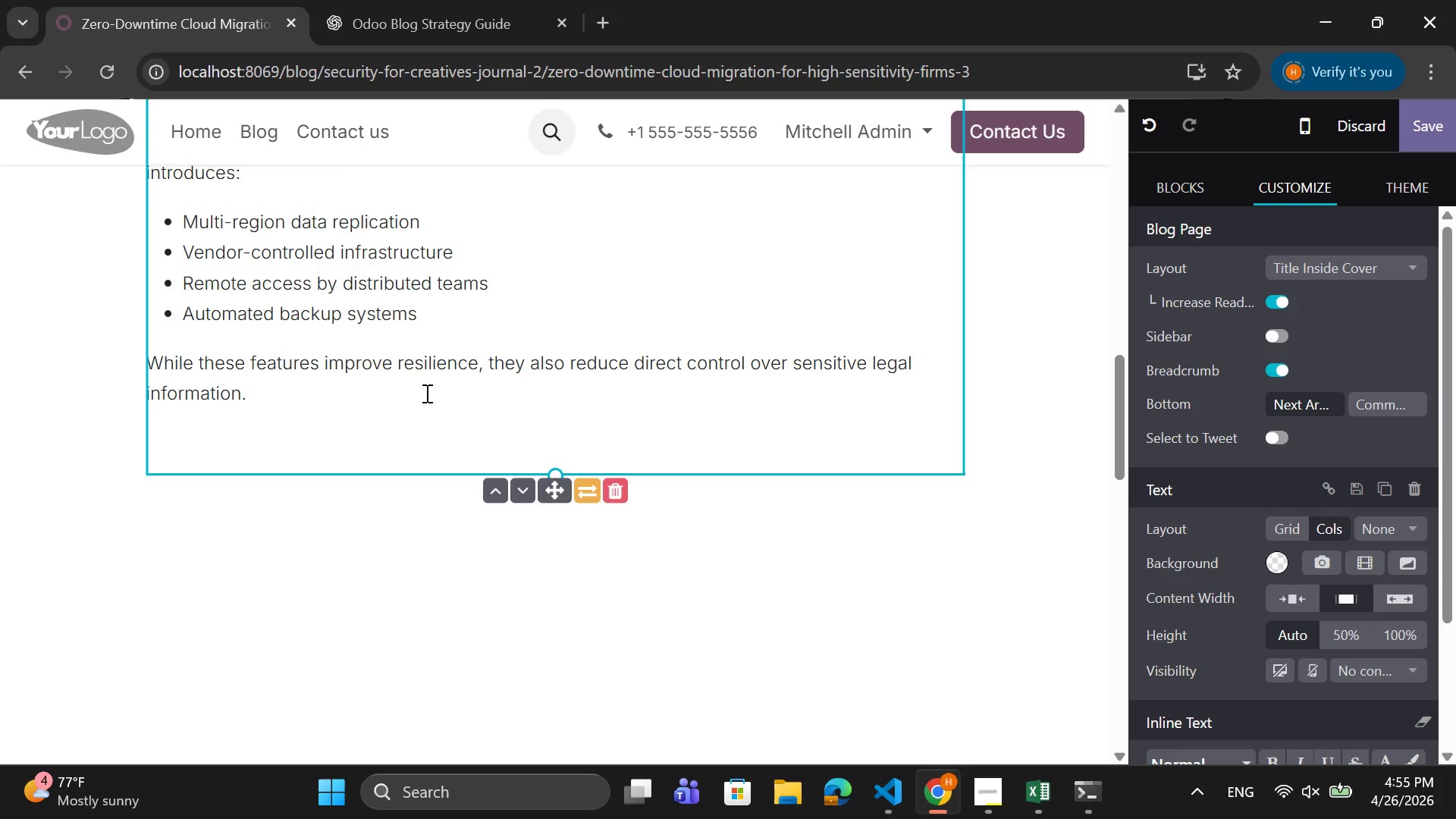 
key(Enter)
 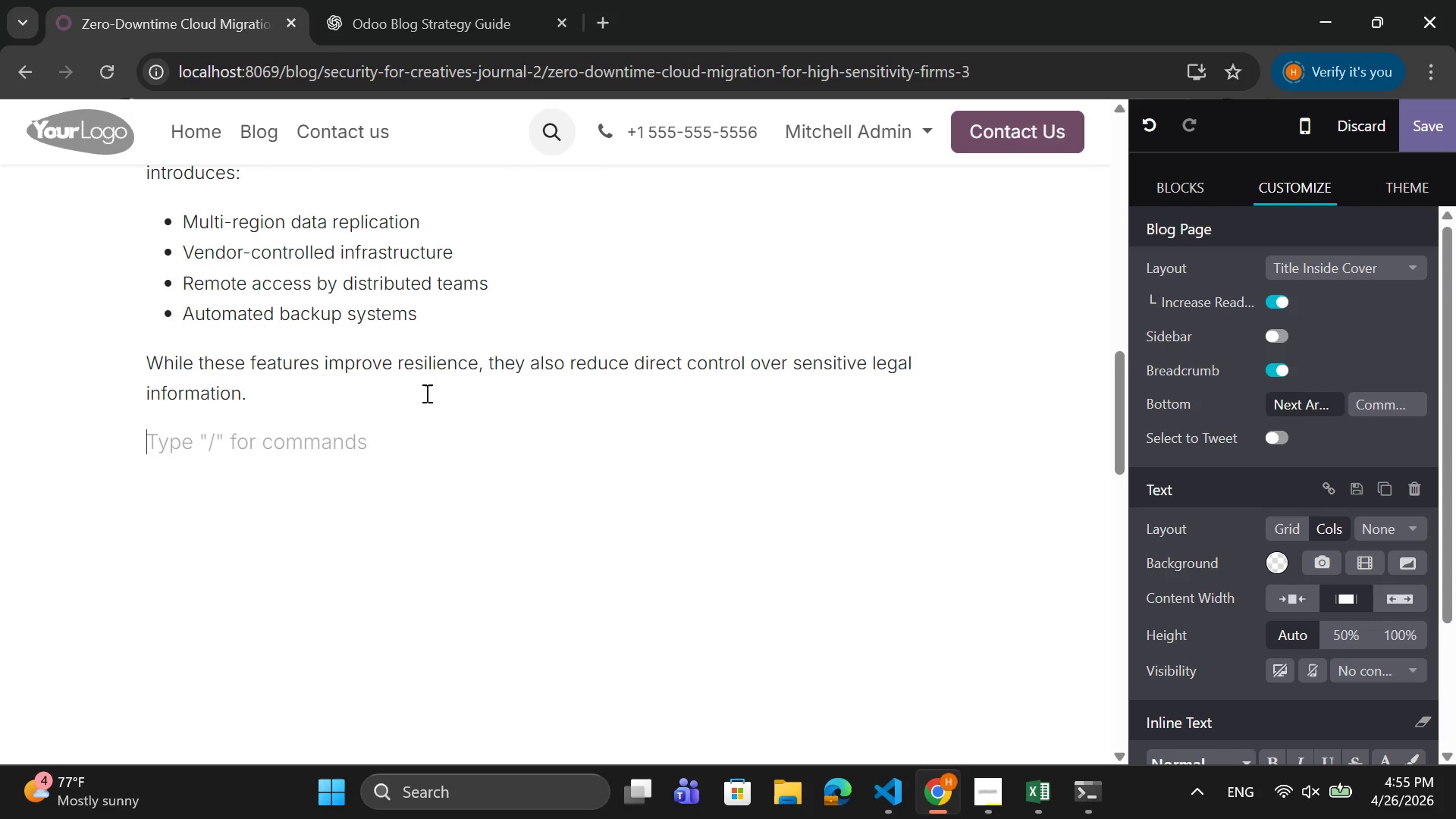 
wait(5.67)
 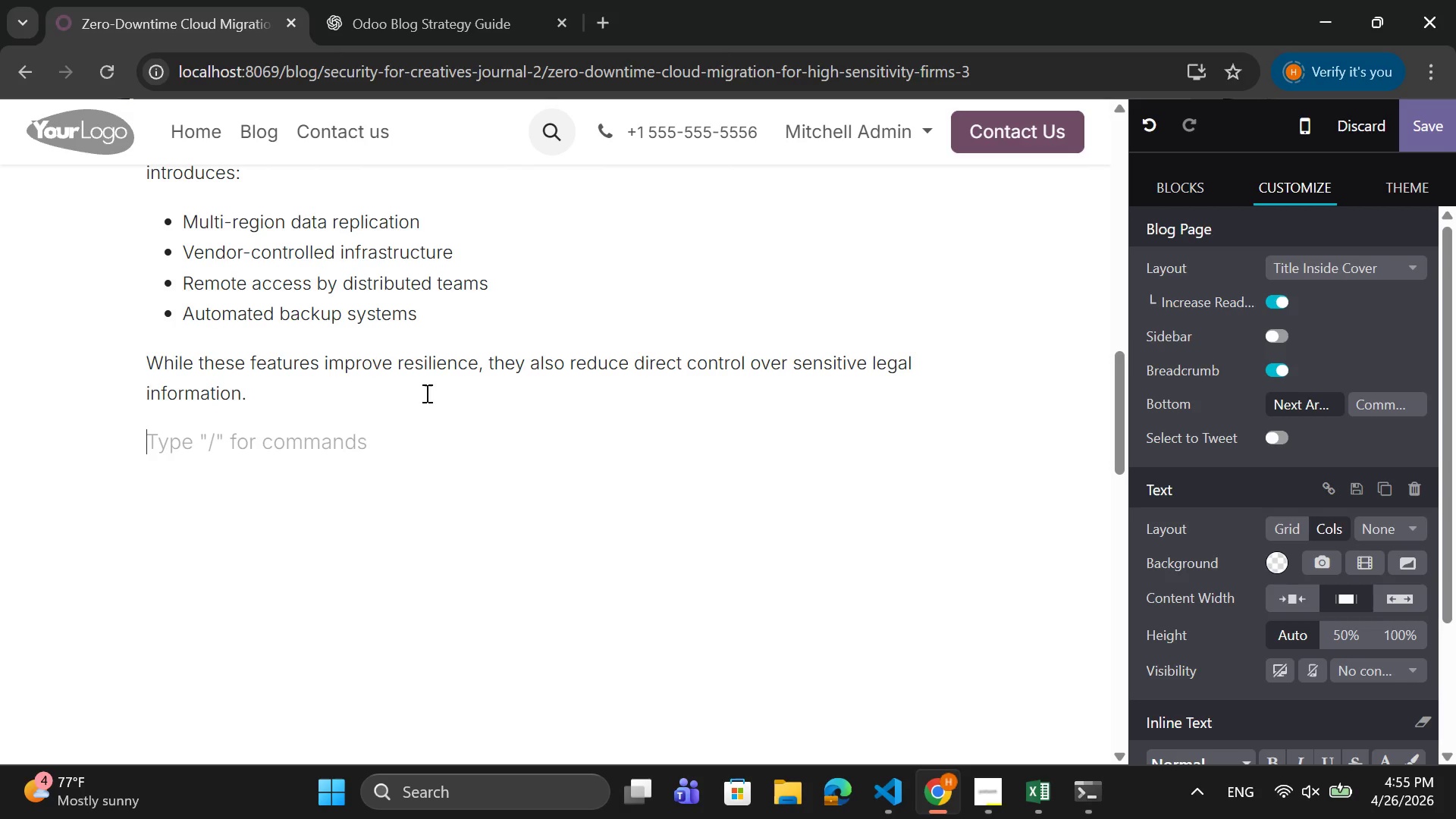 
type(Data Sover)
 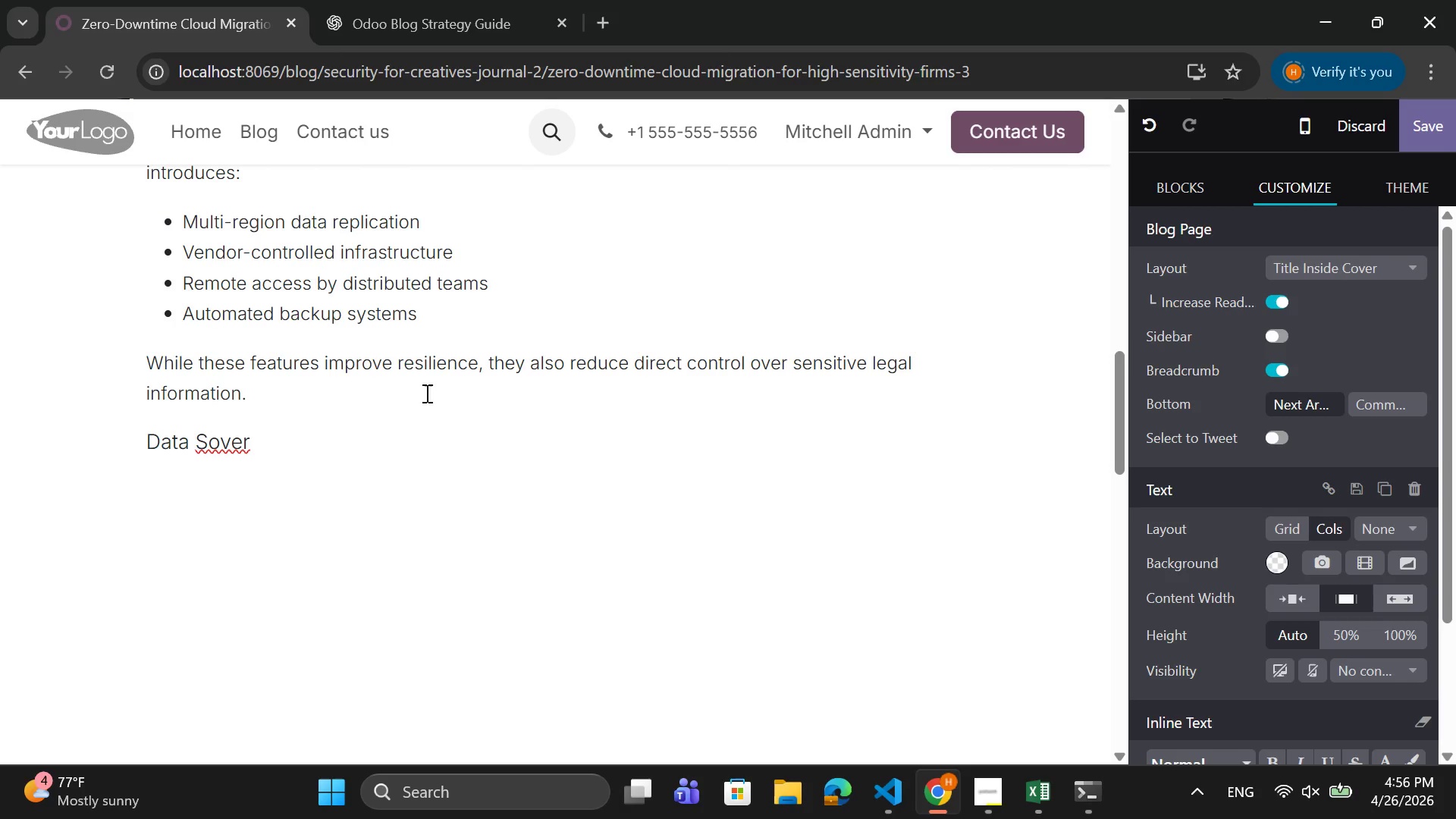 
wait(7.83)
 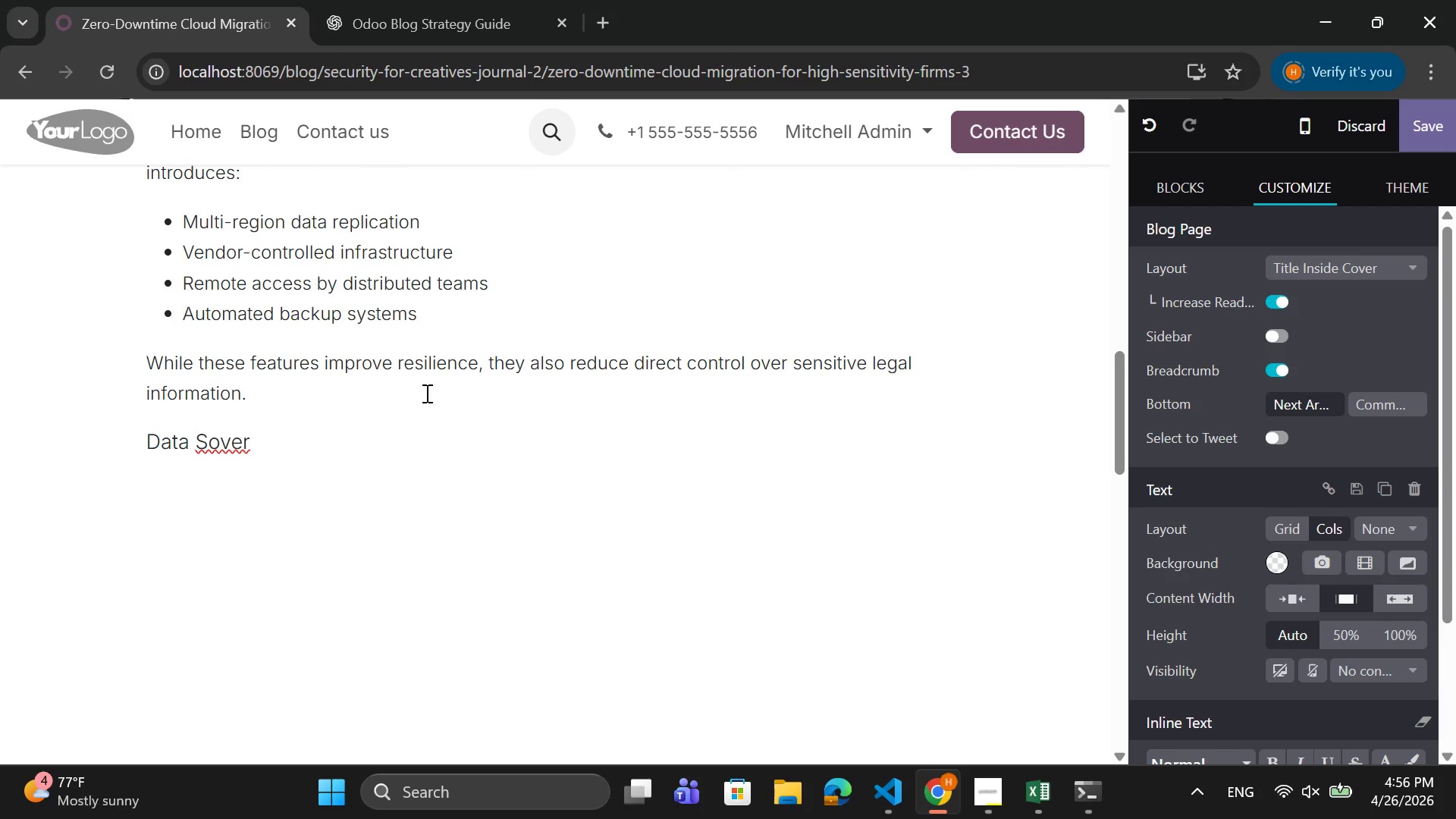 
type(eignty Challenges)
 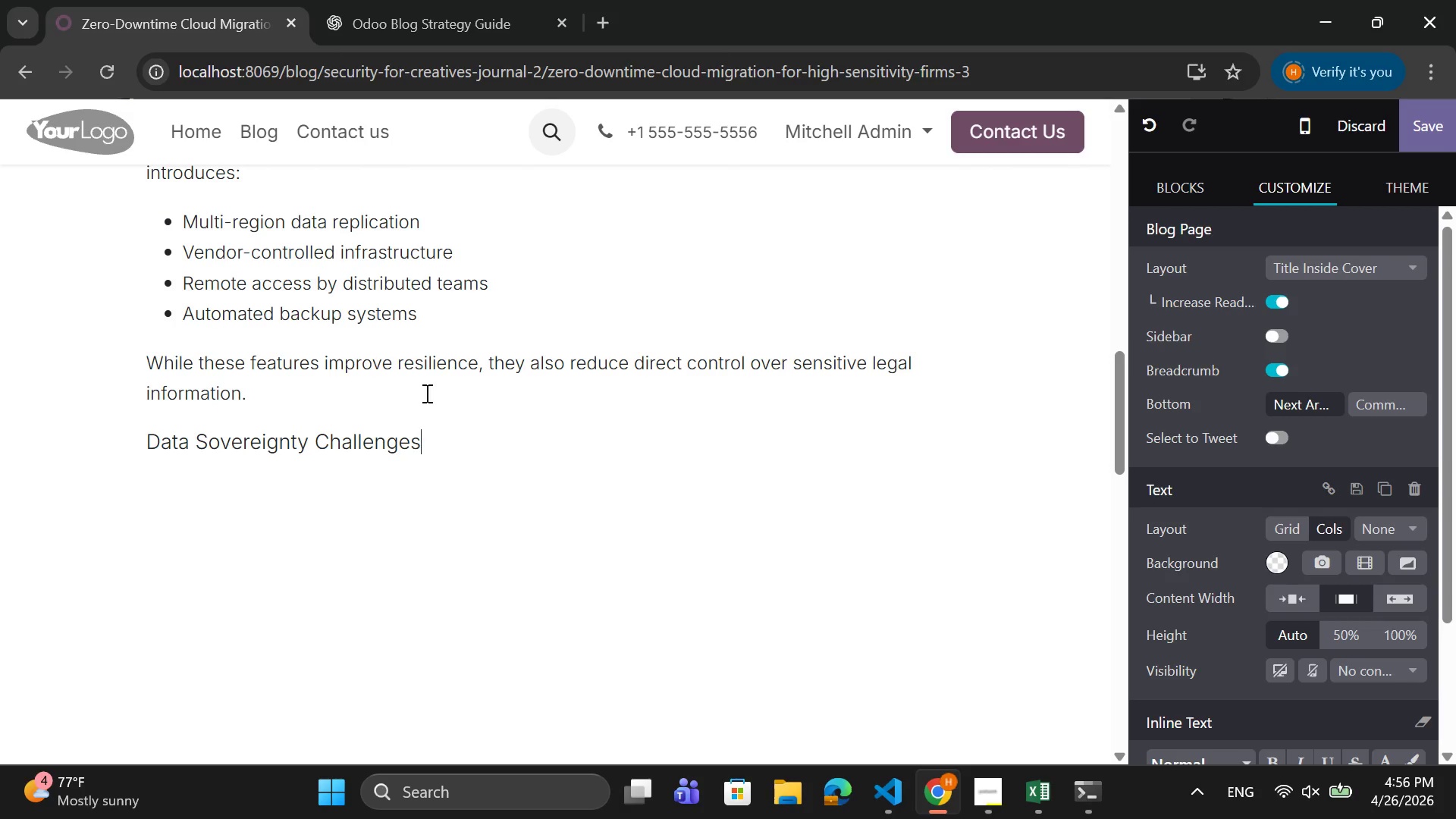 
wait(8.36)
 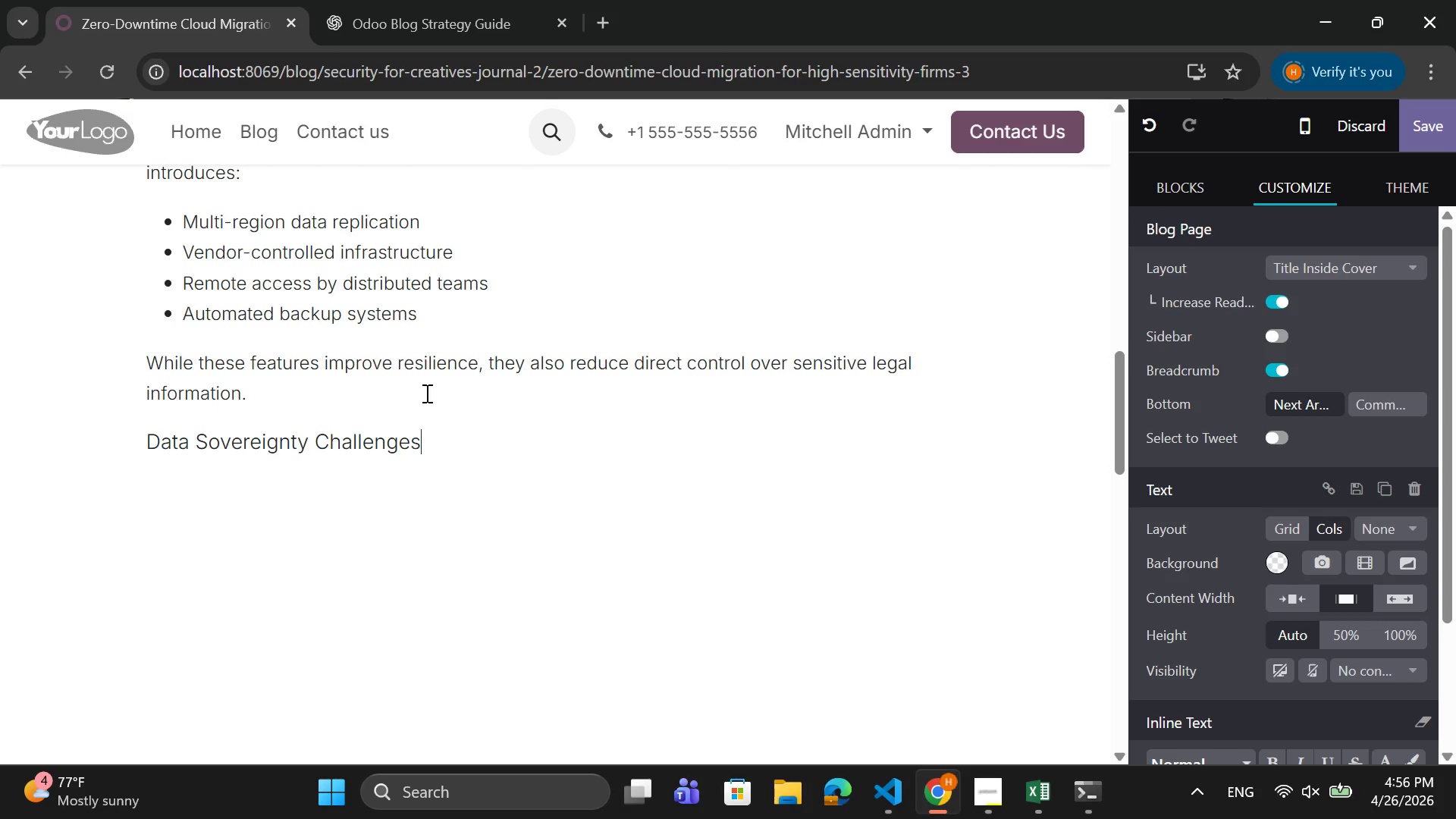 
key(Enter)
 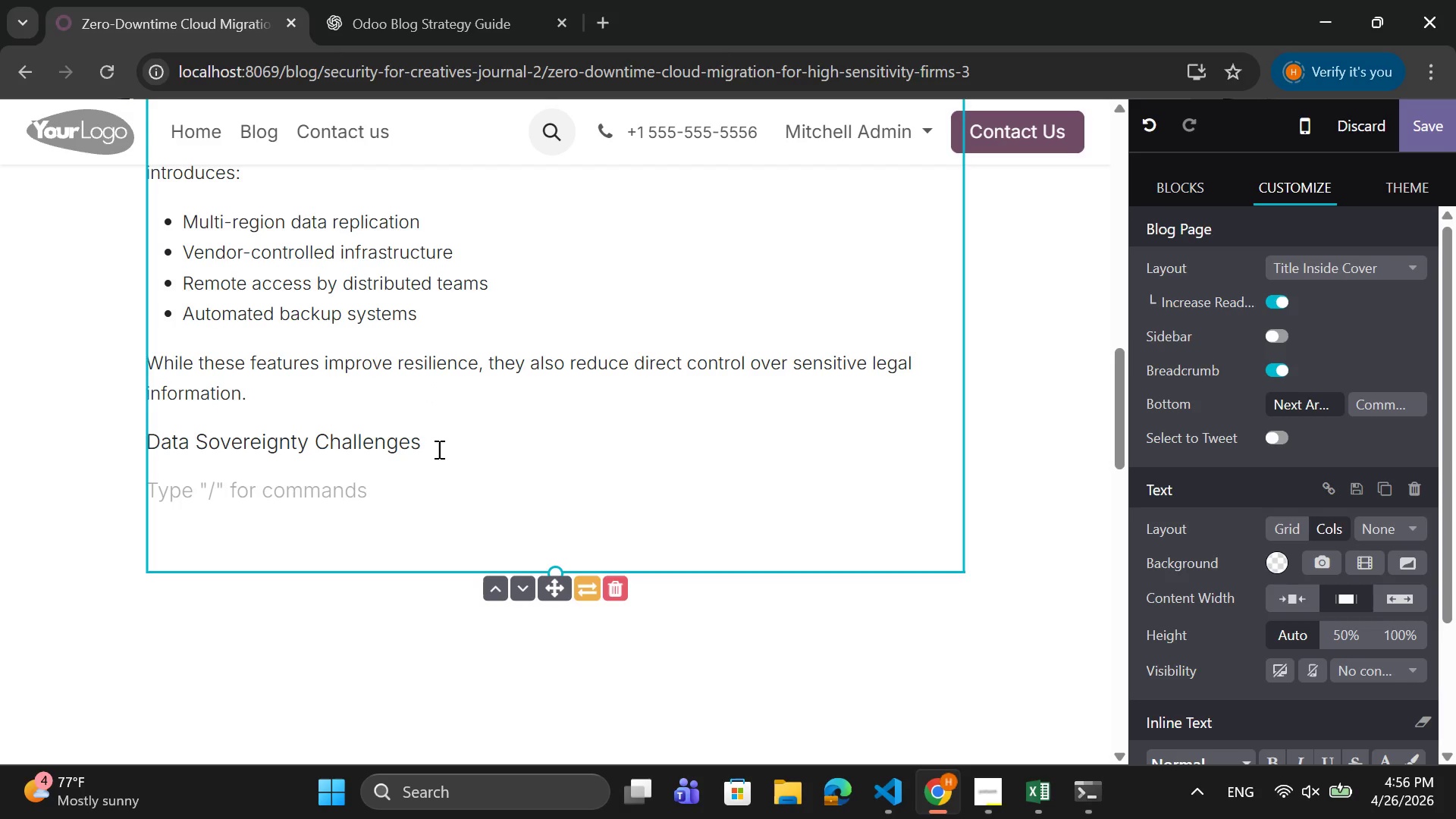 
left_click_drag(start_coordinate=[437, 448], to_coordinate=[137, 452])
 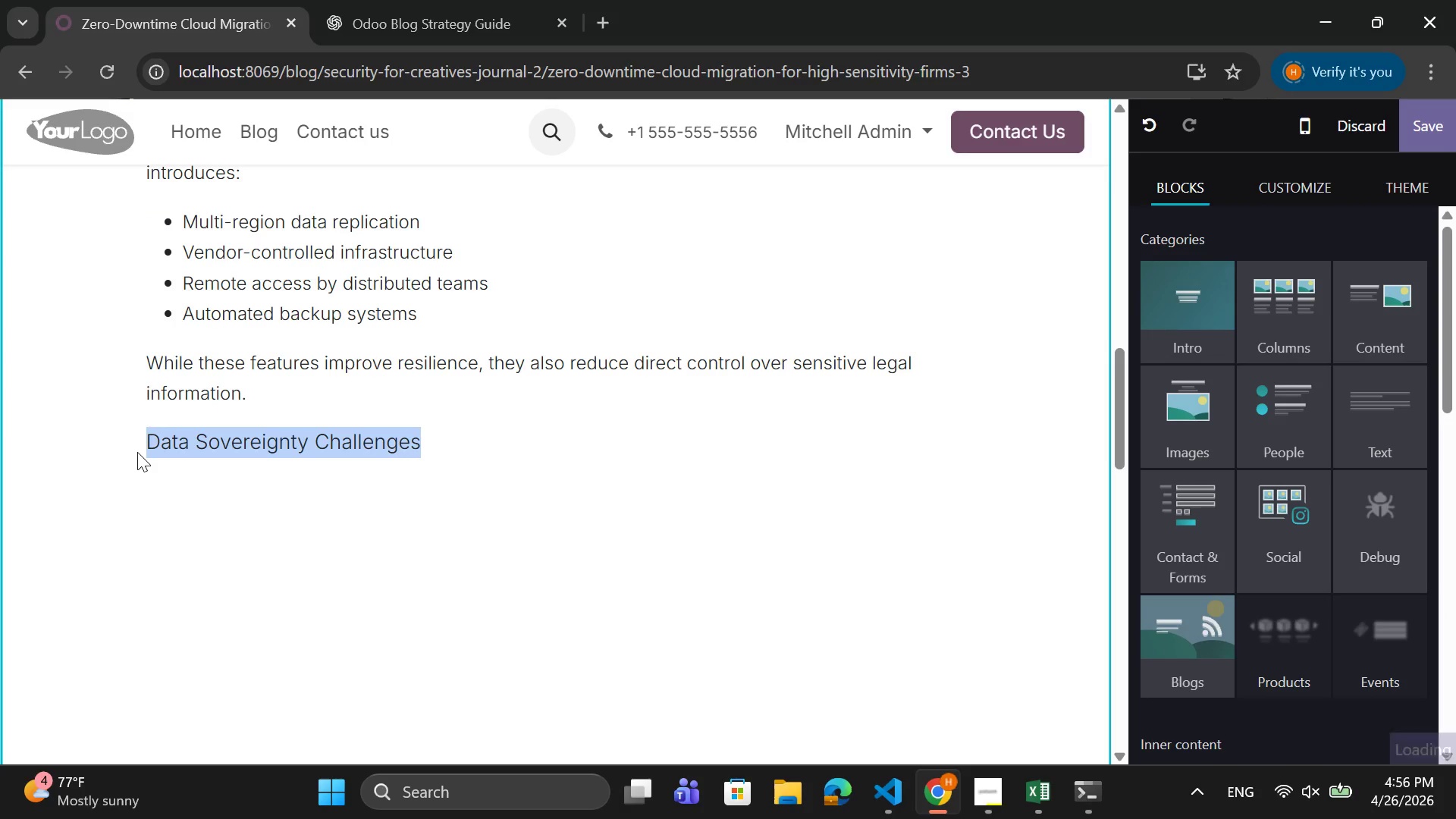 
hold_key(key=ControlLeft, duration=0.33)
 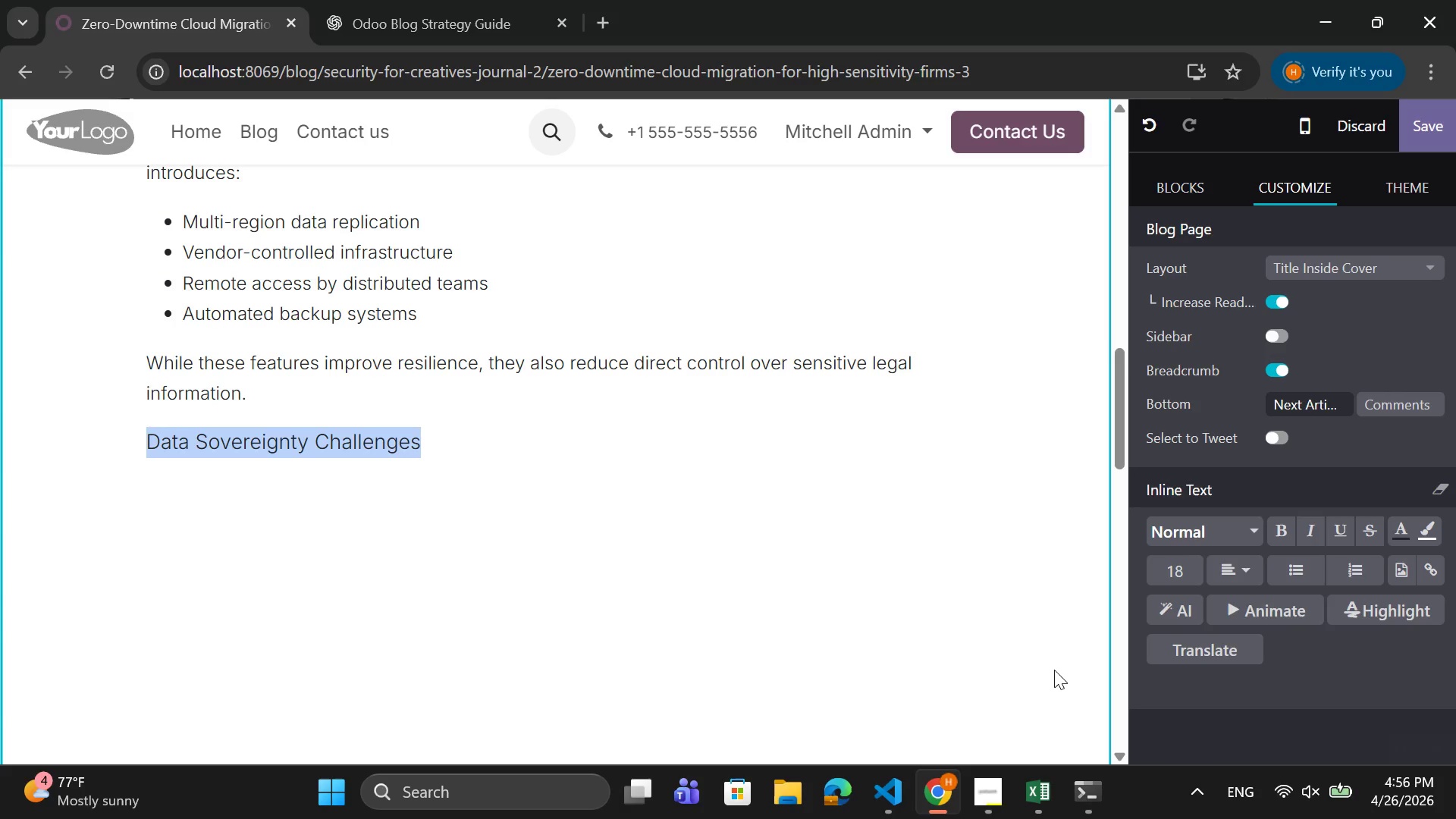 
mouse_move([1262, 620])
 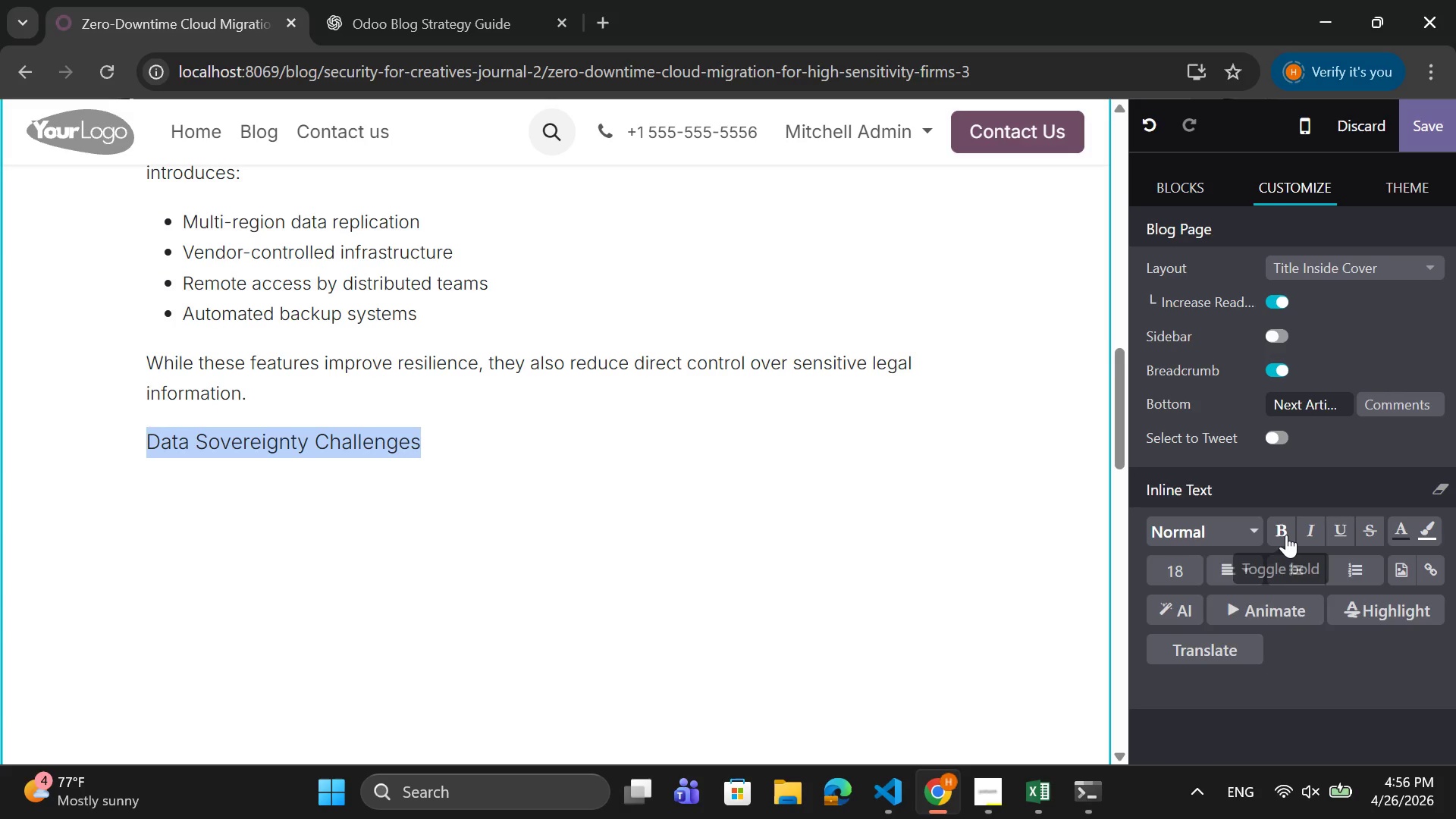 
left_click([1284, 533])
 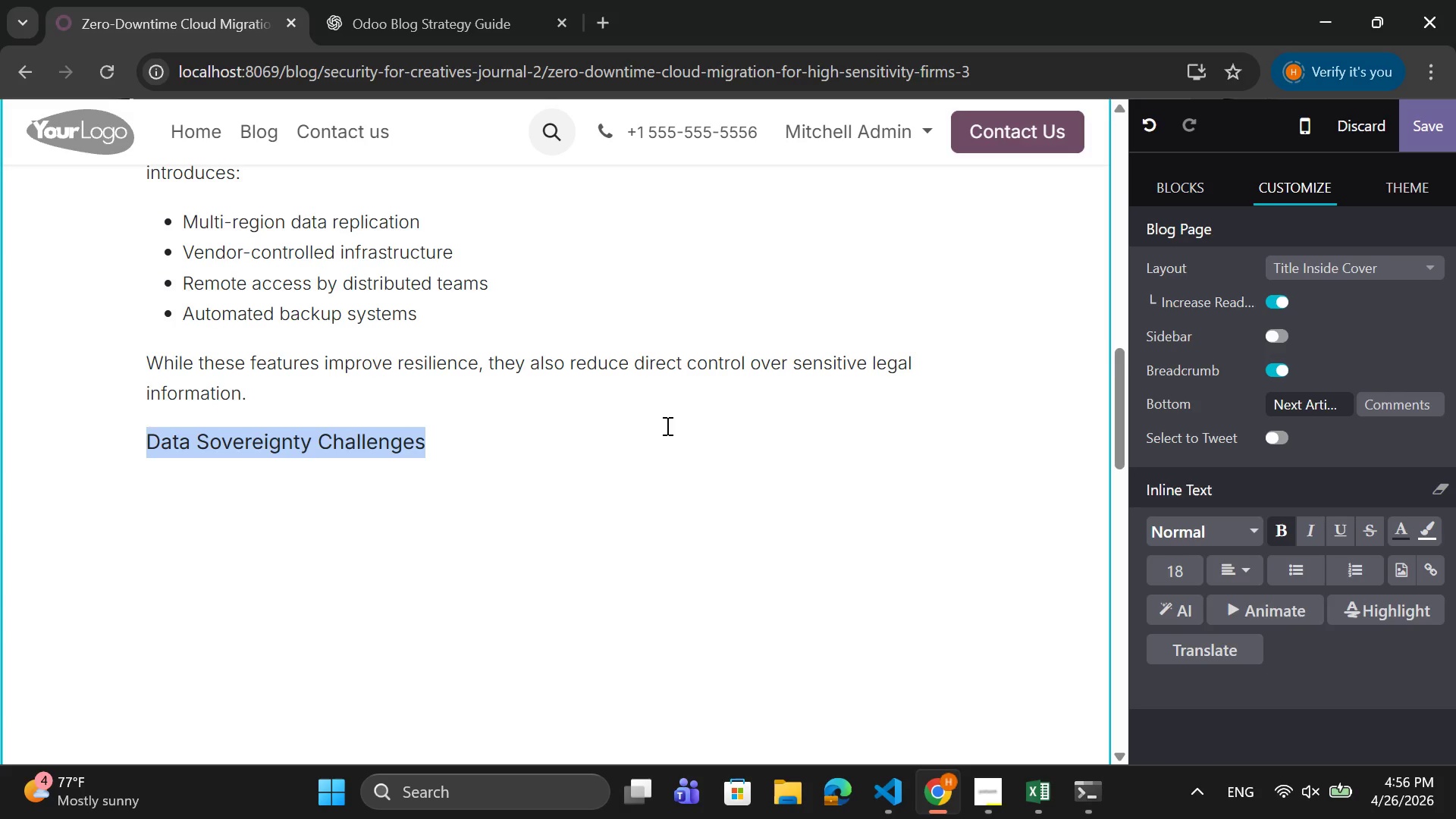 
left_click([663, 422])
 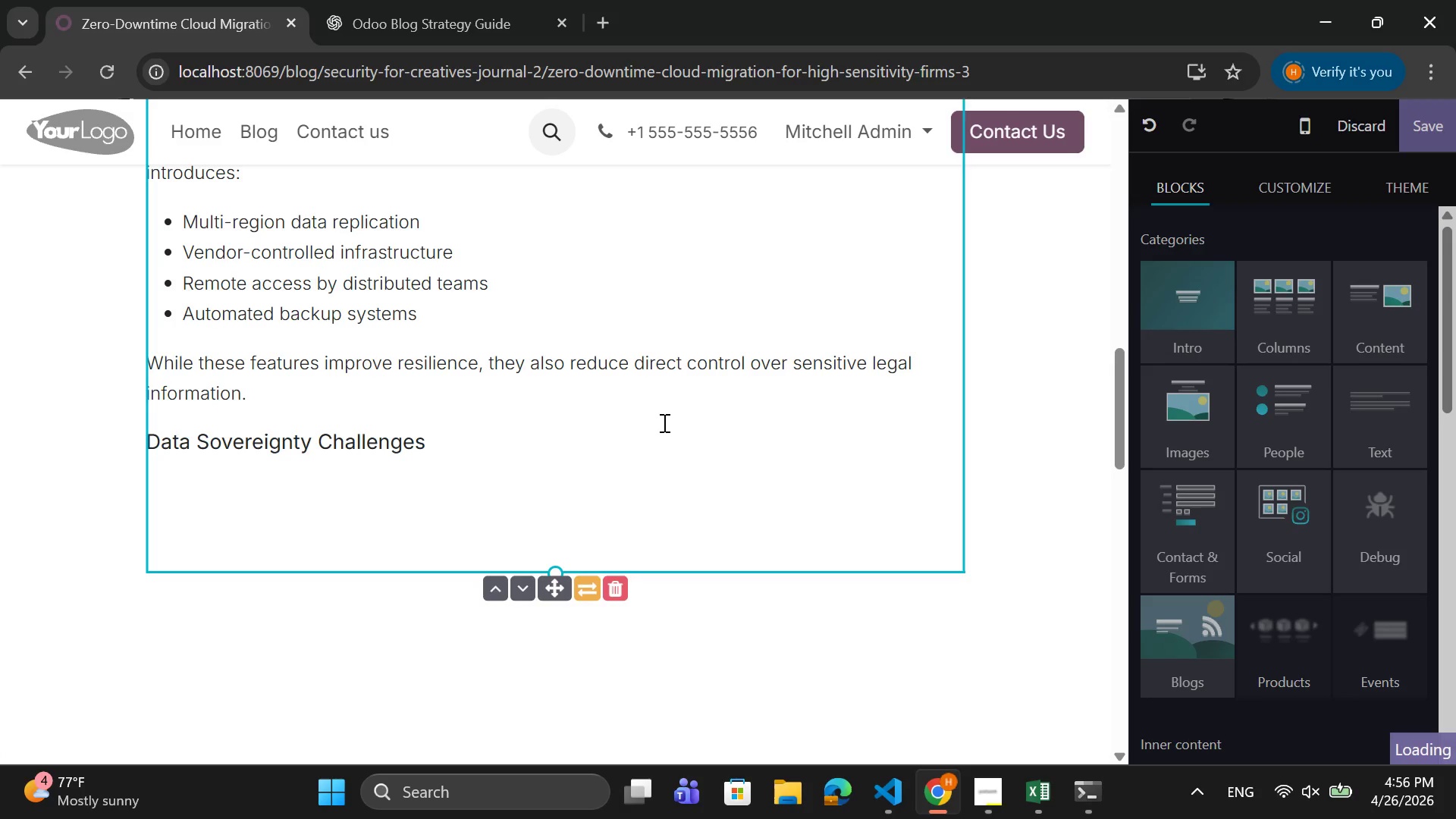 
key(Enter)
 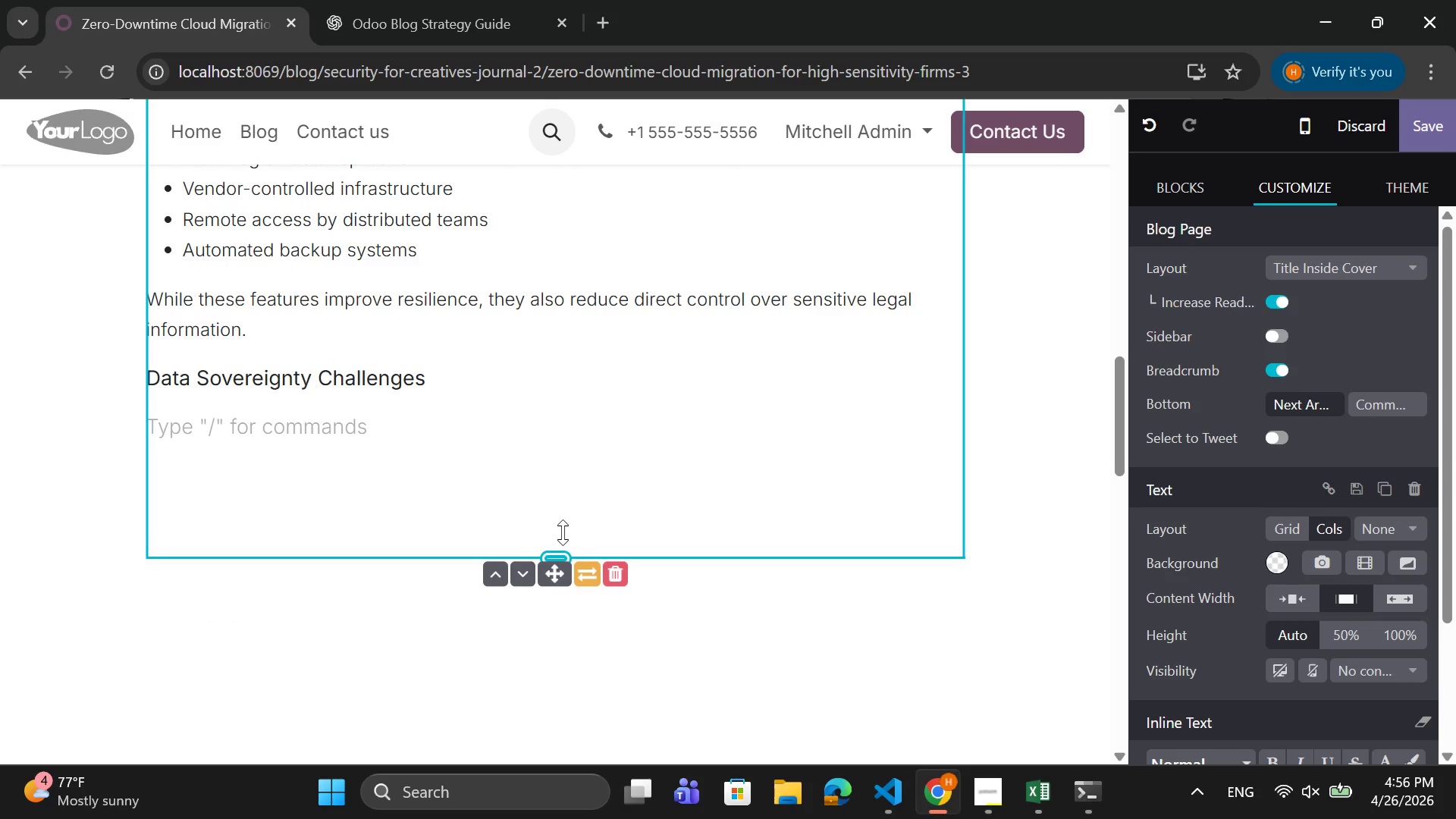 
wait(16.11)
 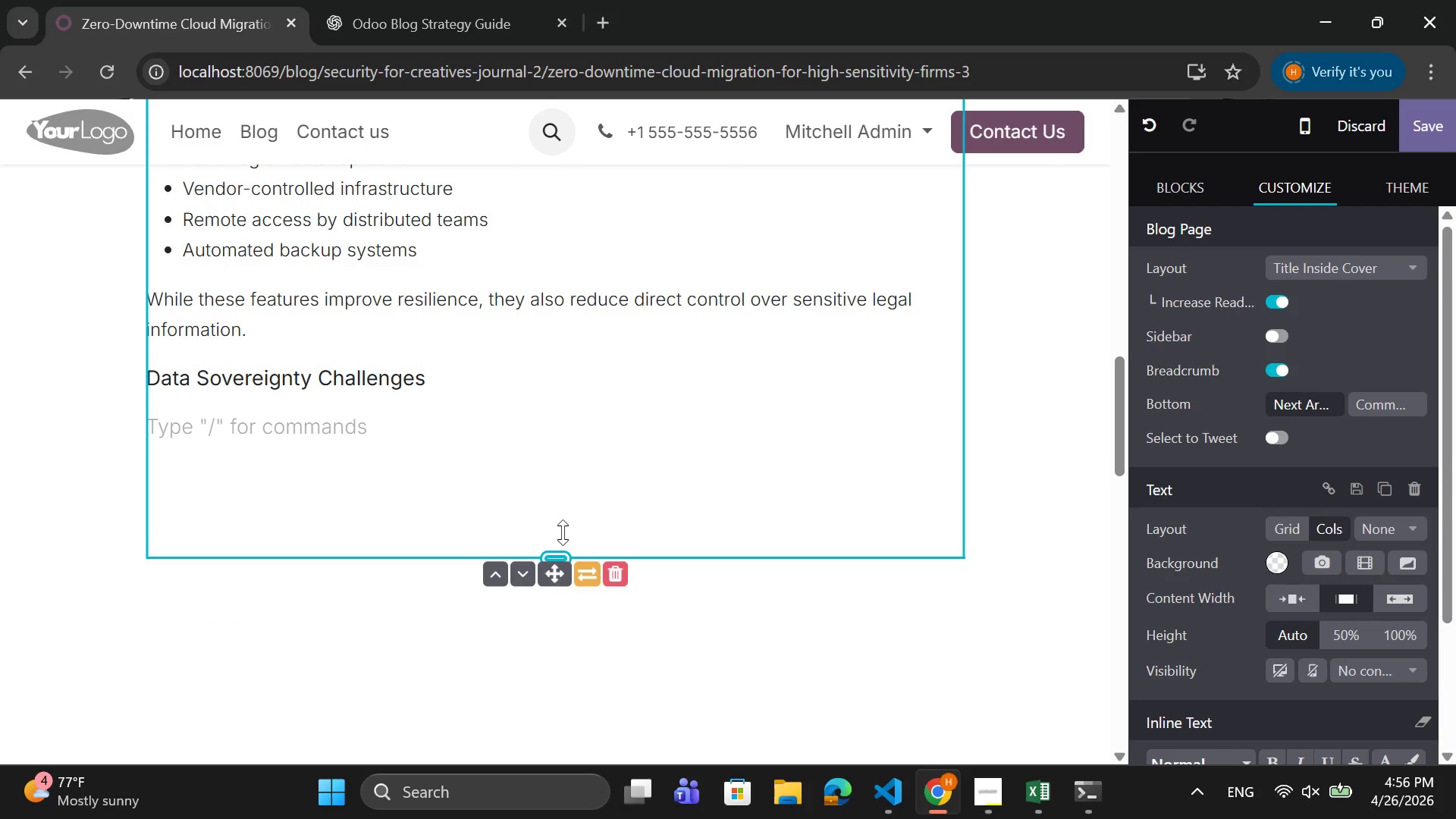 
left_click([325, 425])
 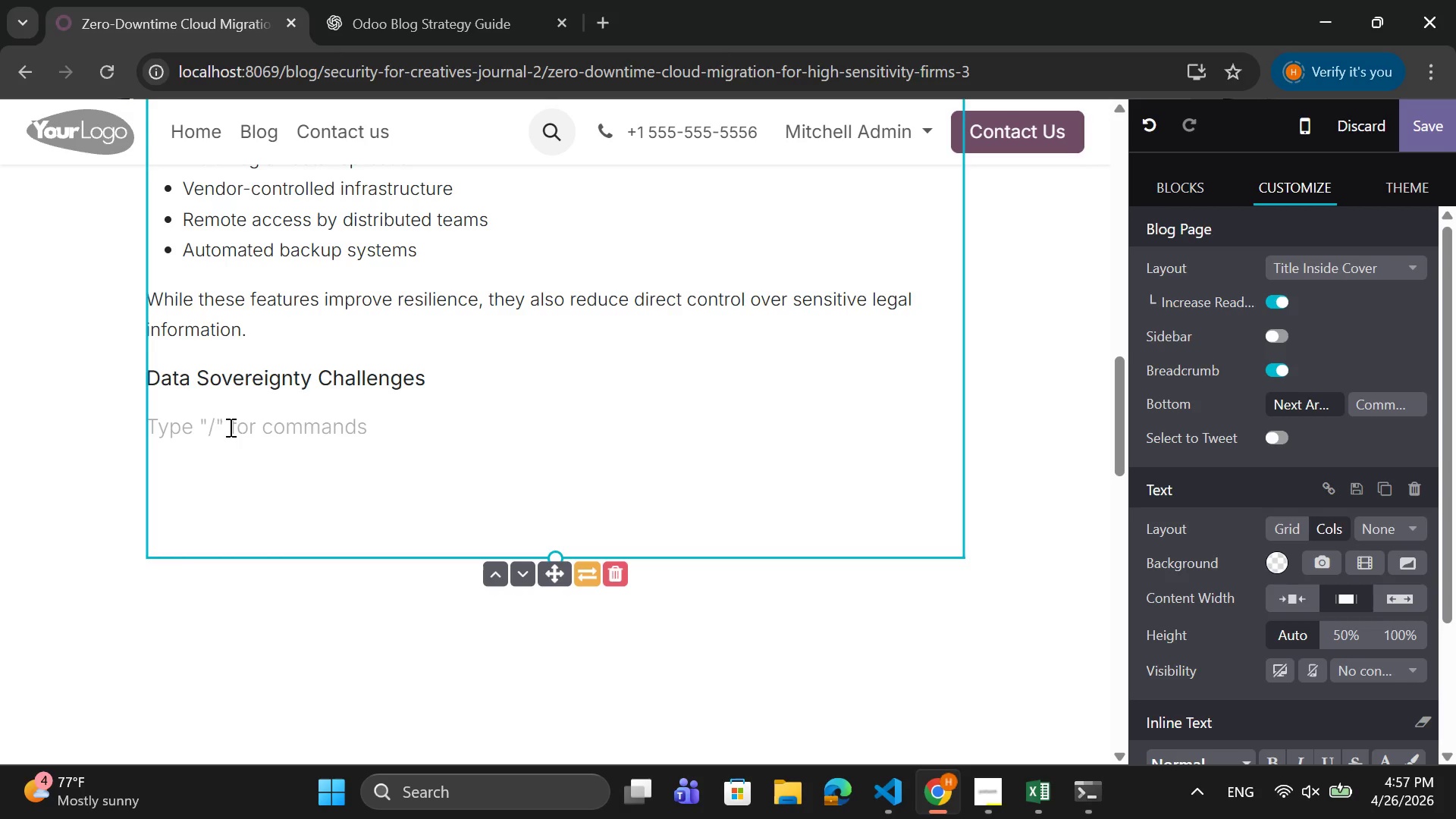 
left_click([202, 427])
 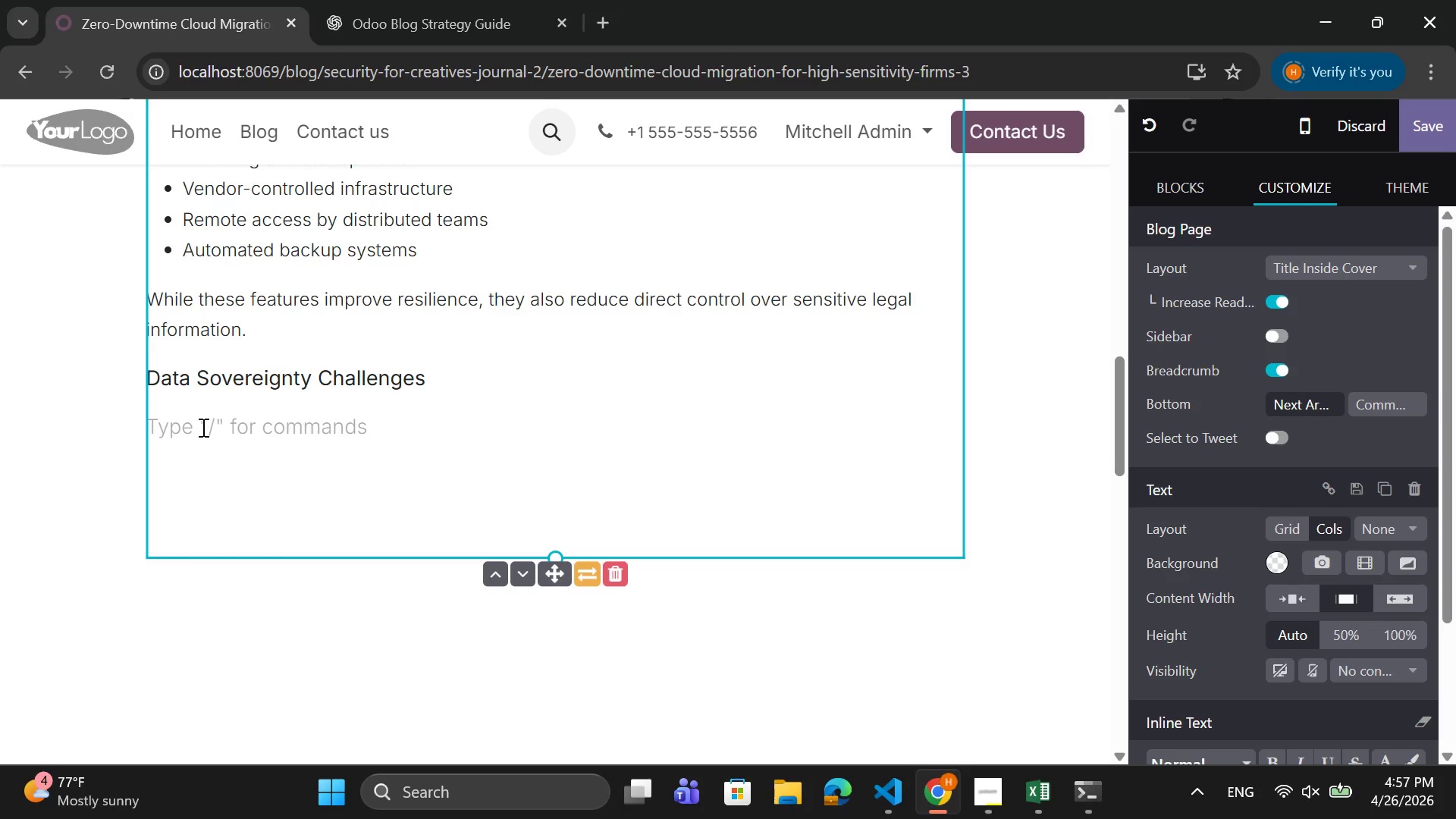 
left_click([202, 427])
 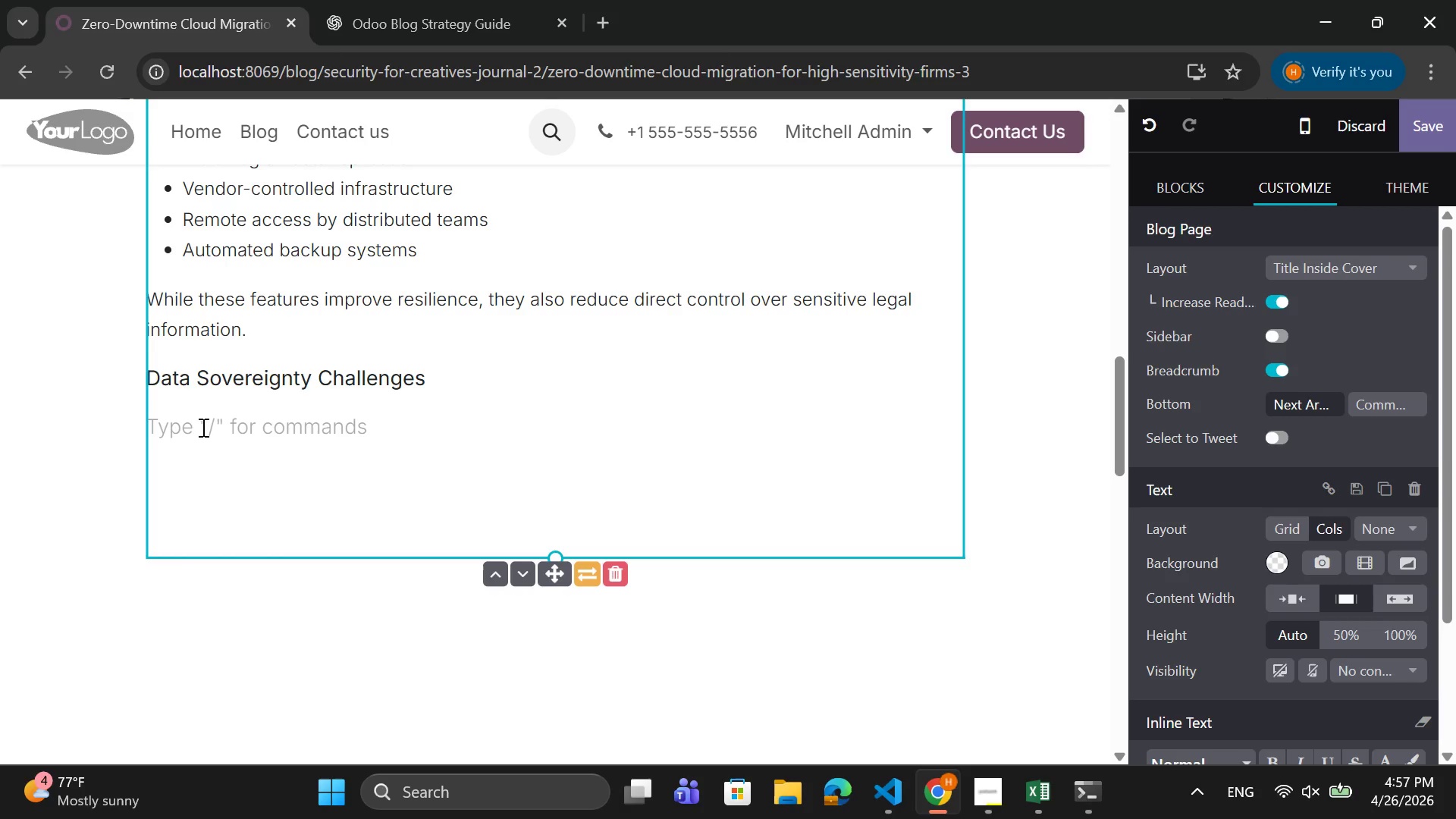 
double_click([202, 427])
 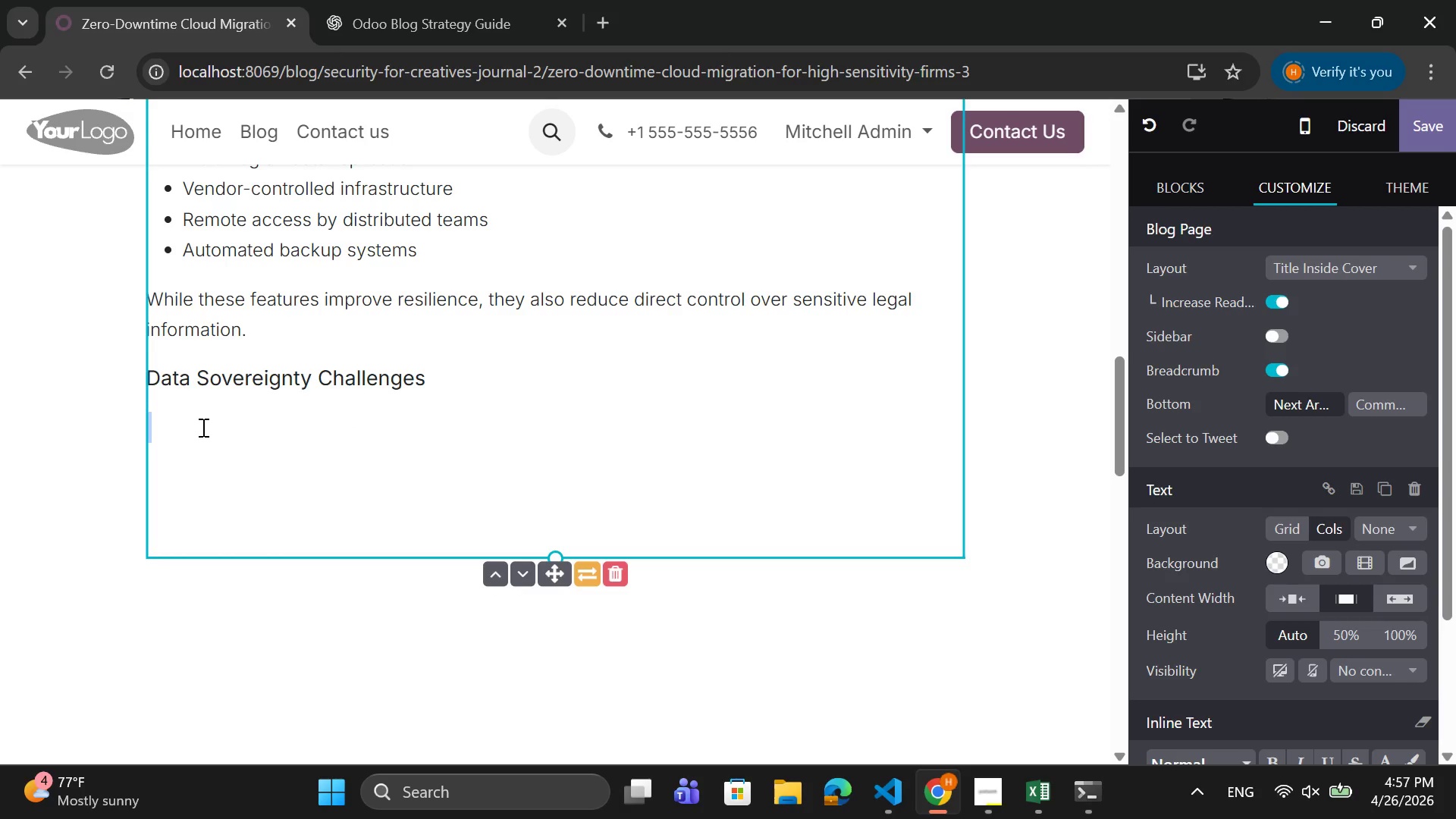 
wait(9.09)
 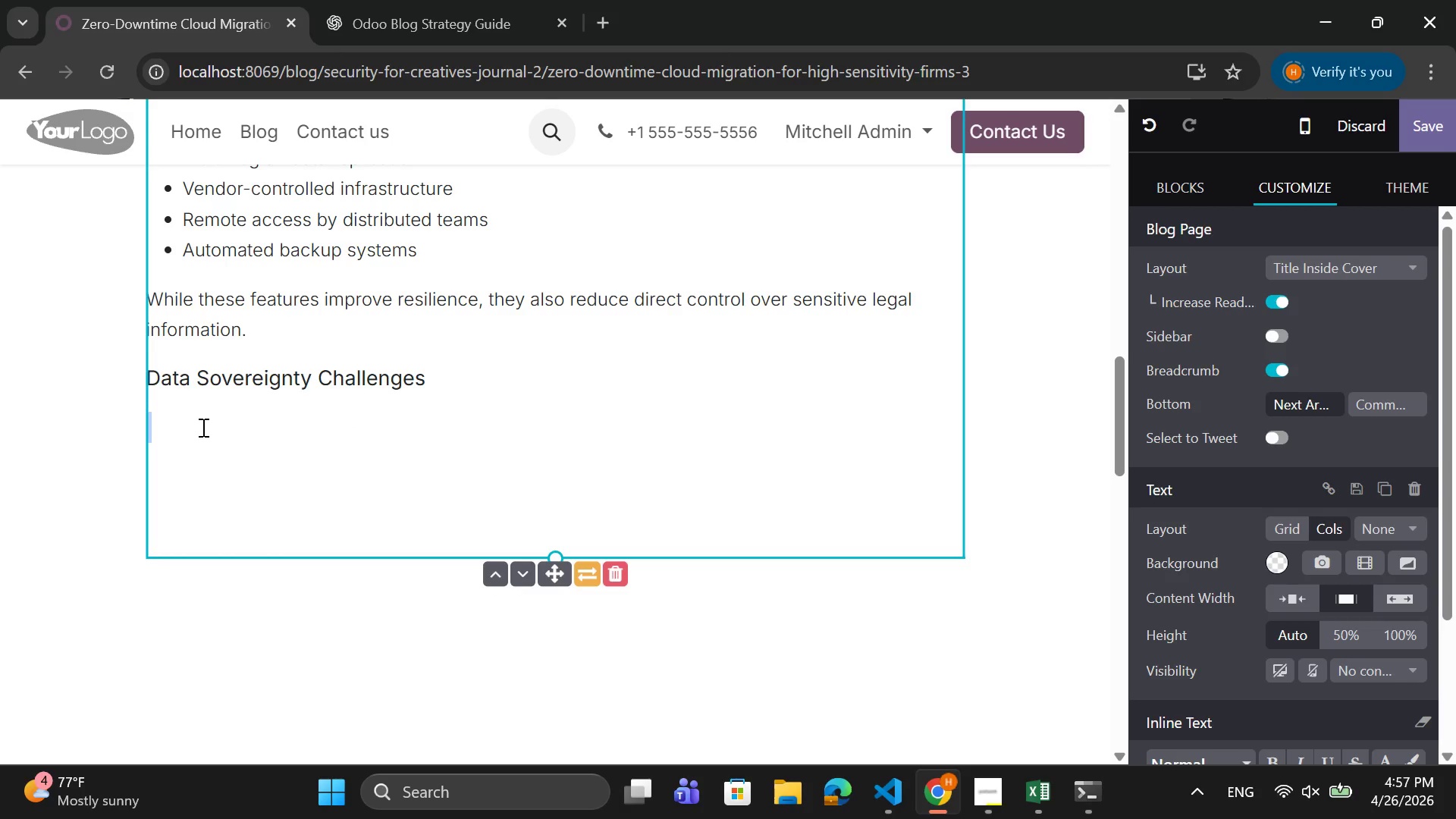 
type(One of )
 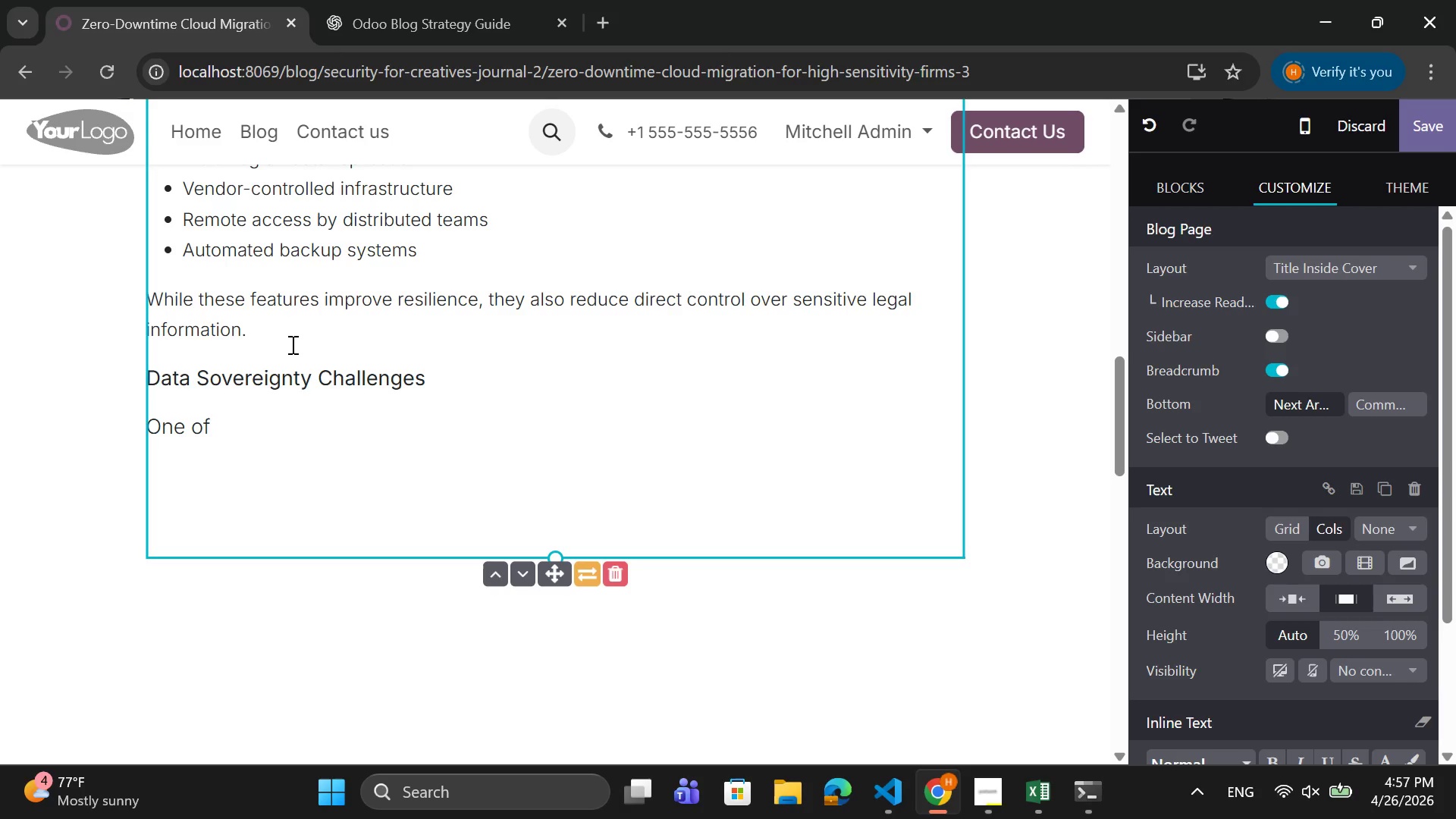 
type(the most )
 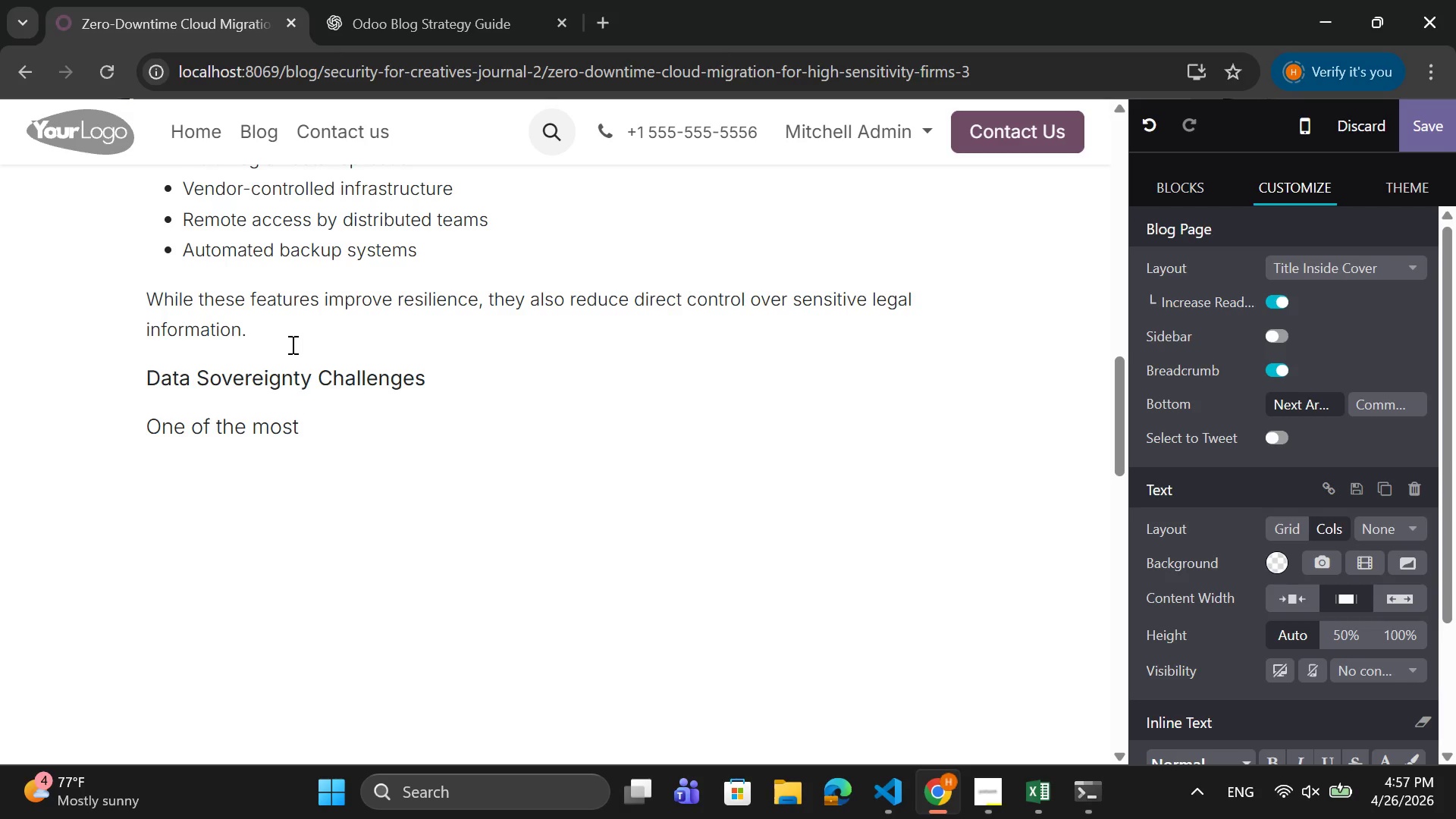 
type(crir)
key(Backspace)
type(ti)
 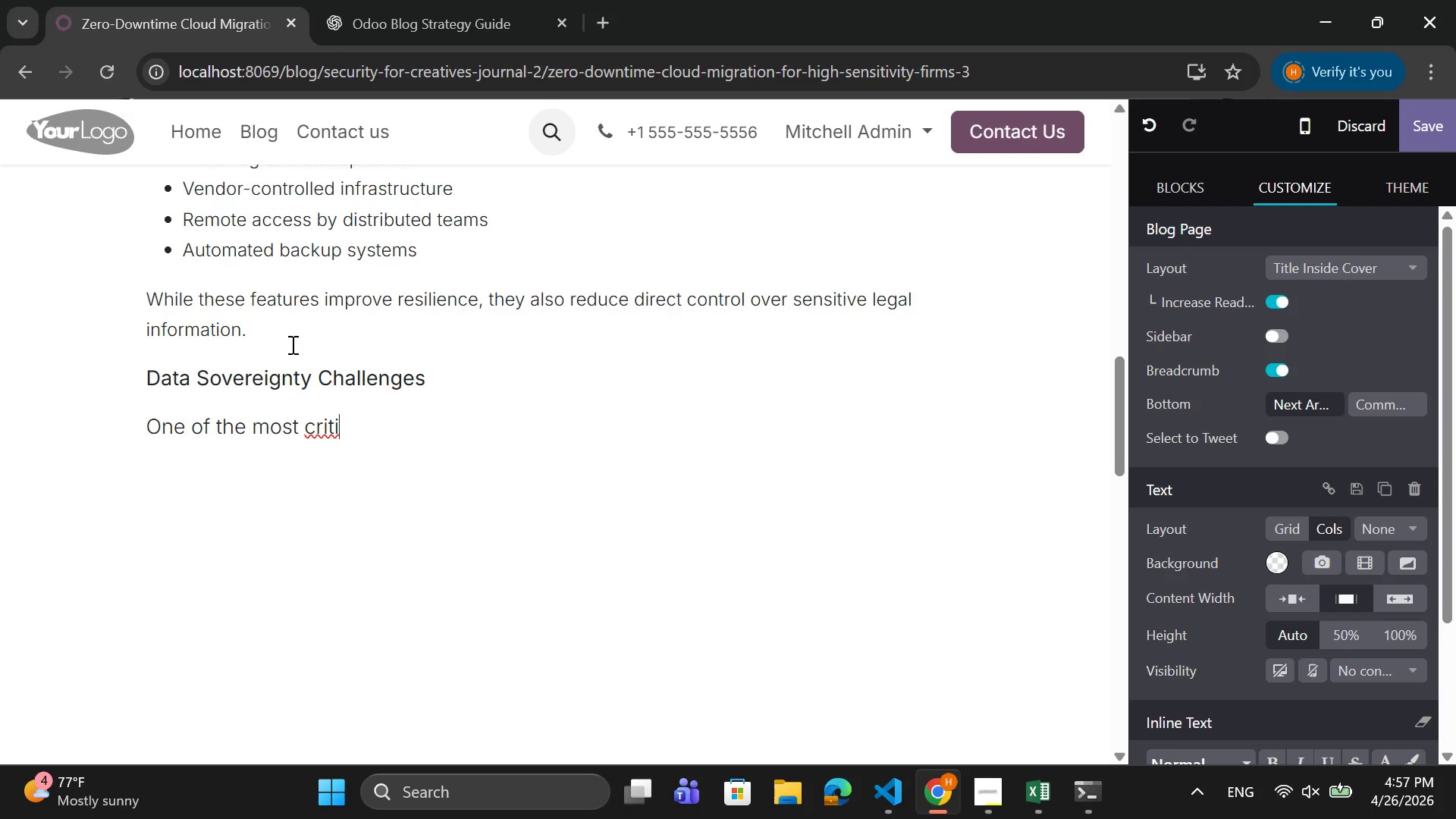 
wait(9.38)
 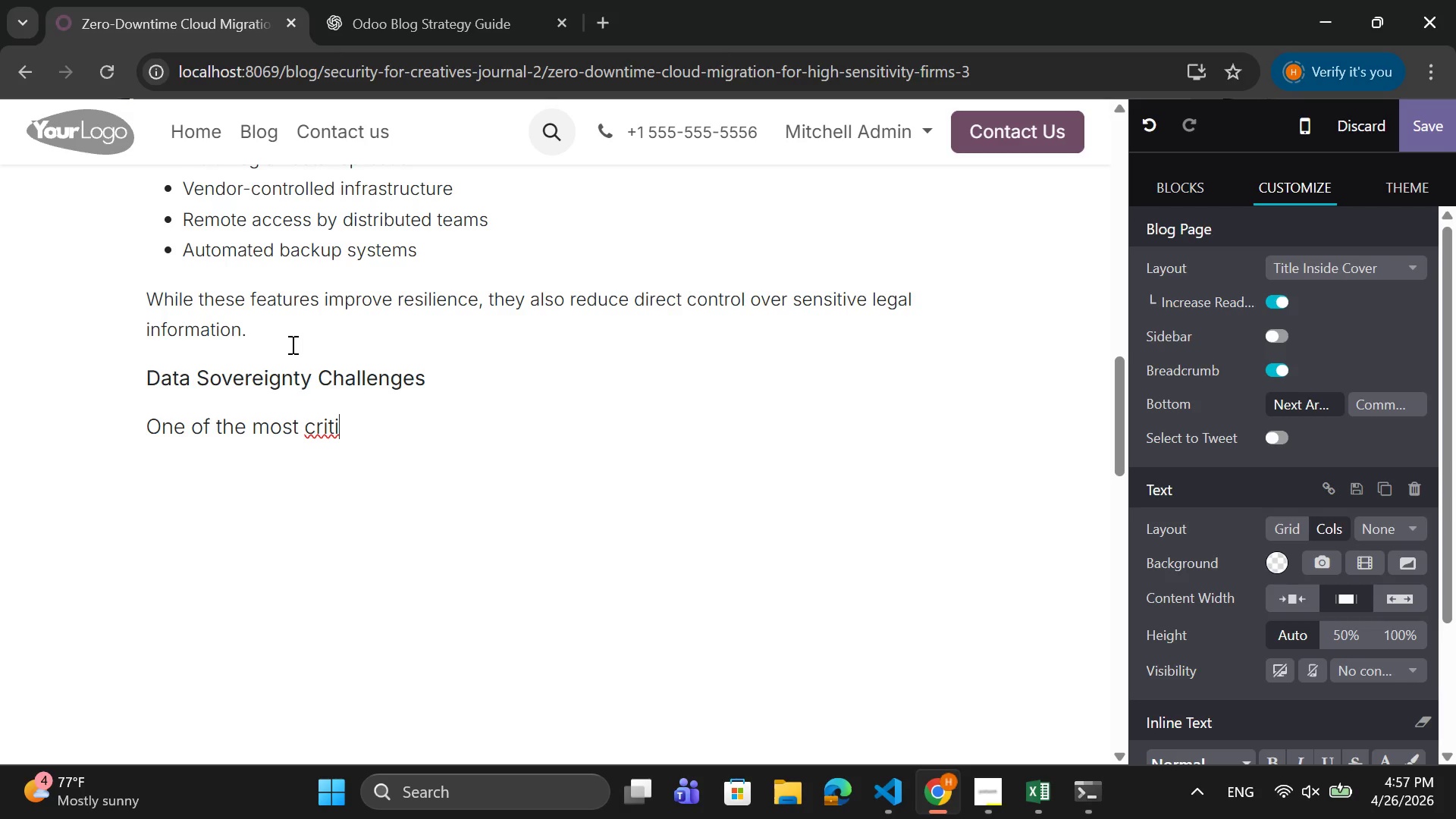 
type(cal issues)
 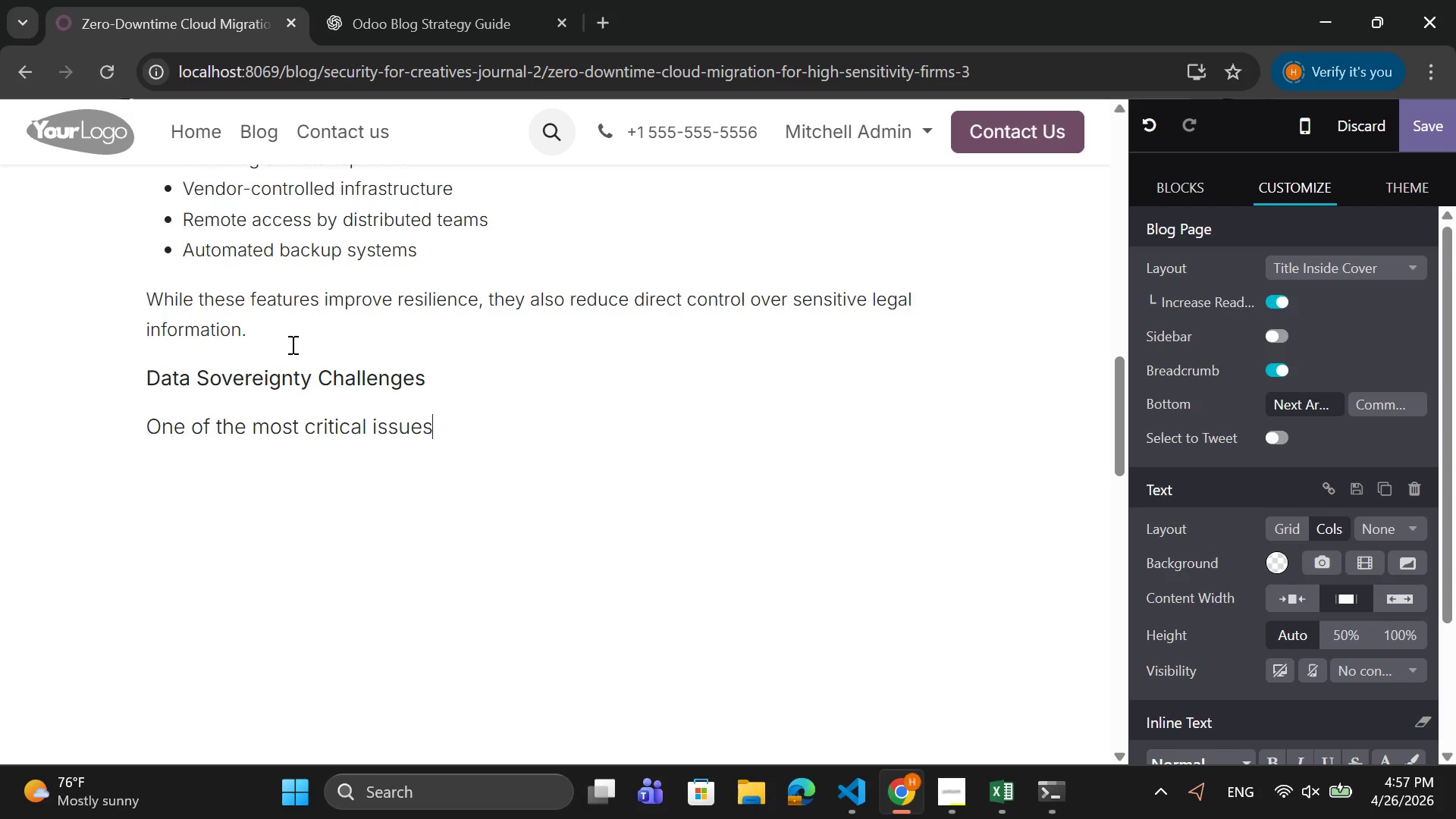 
type( is data sovereignty)
 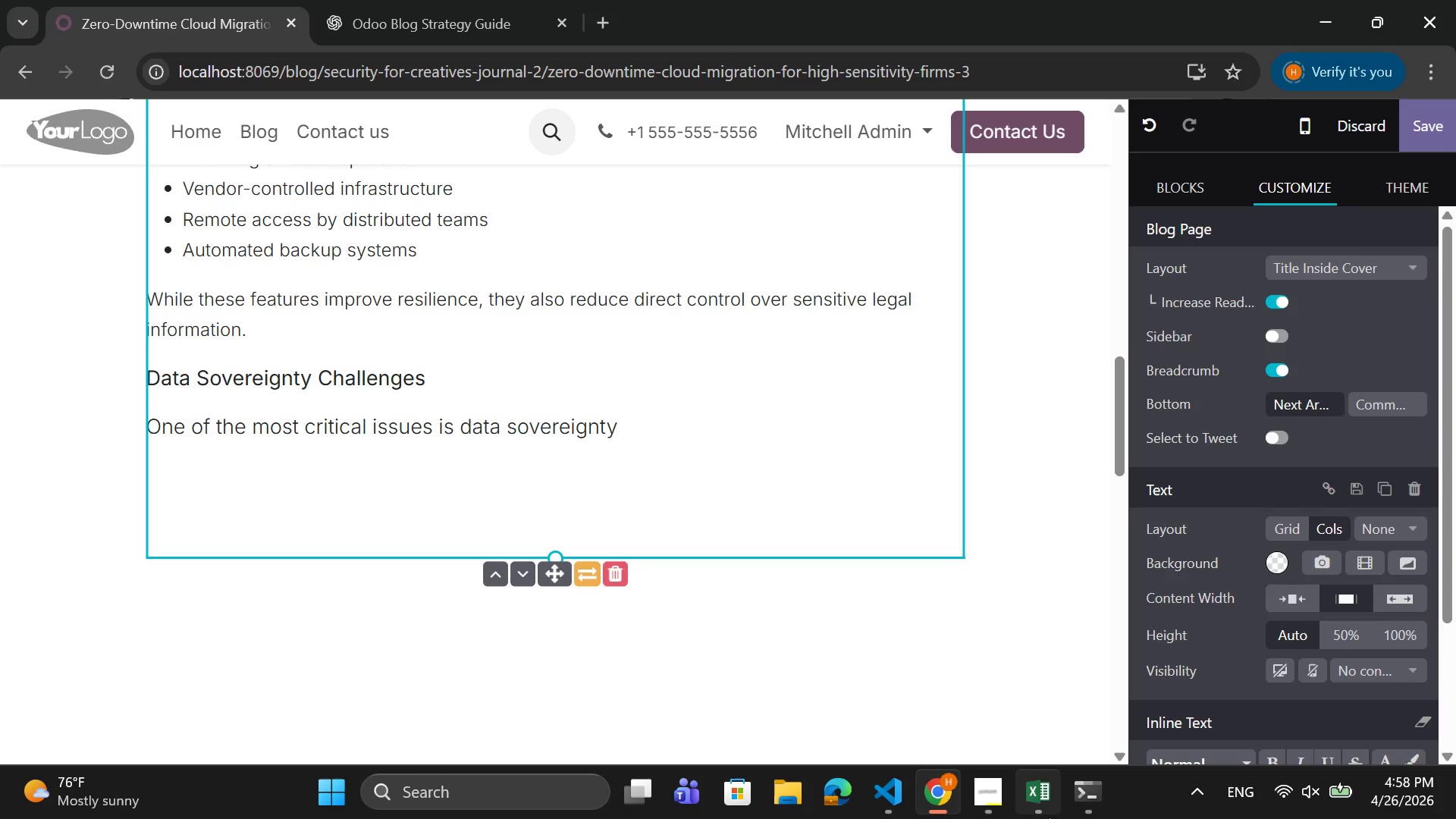 
left_click([965, 777])